 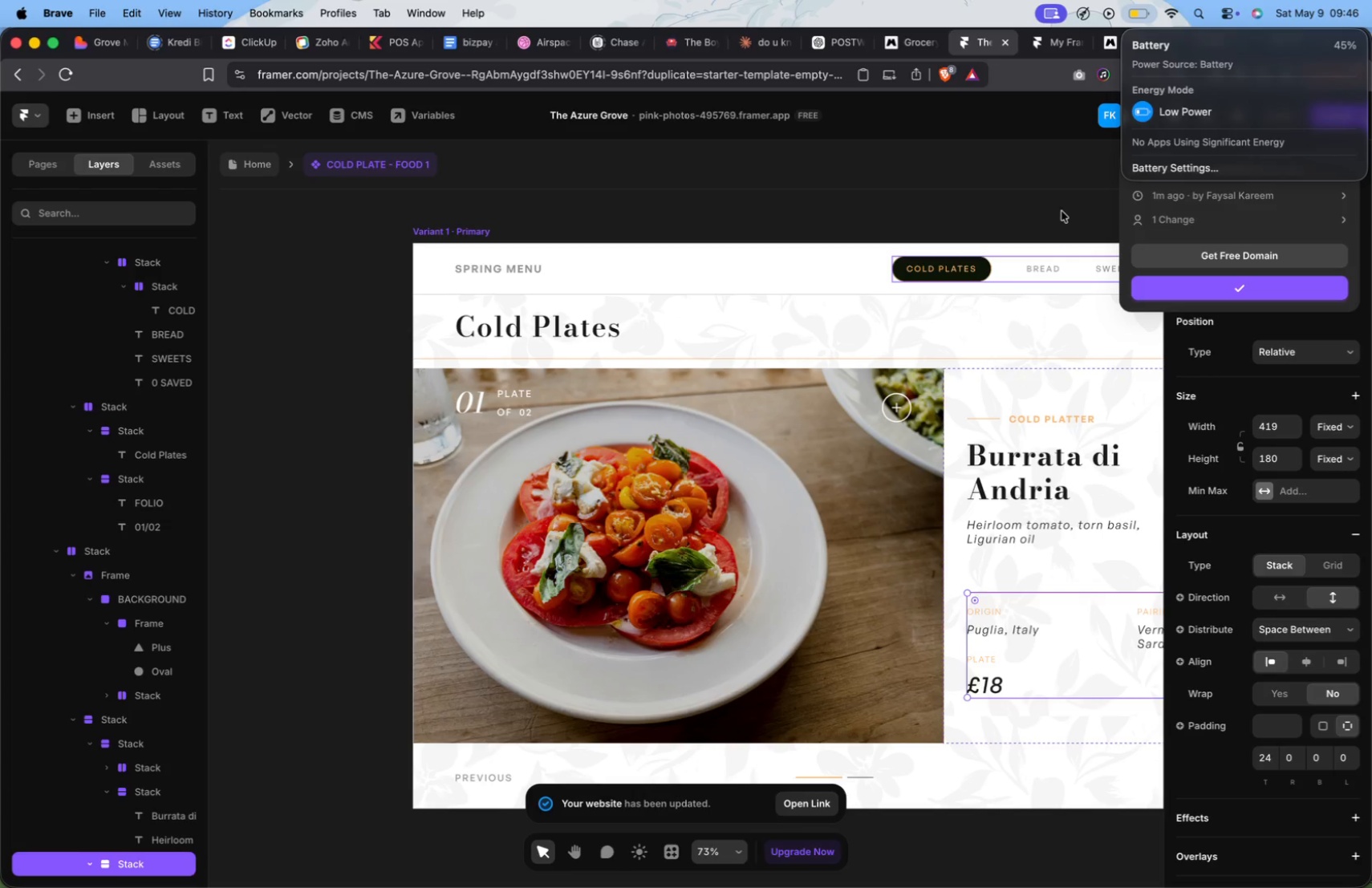 
left_click([984, 431])
 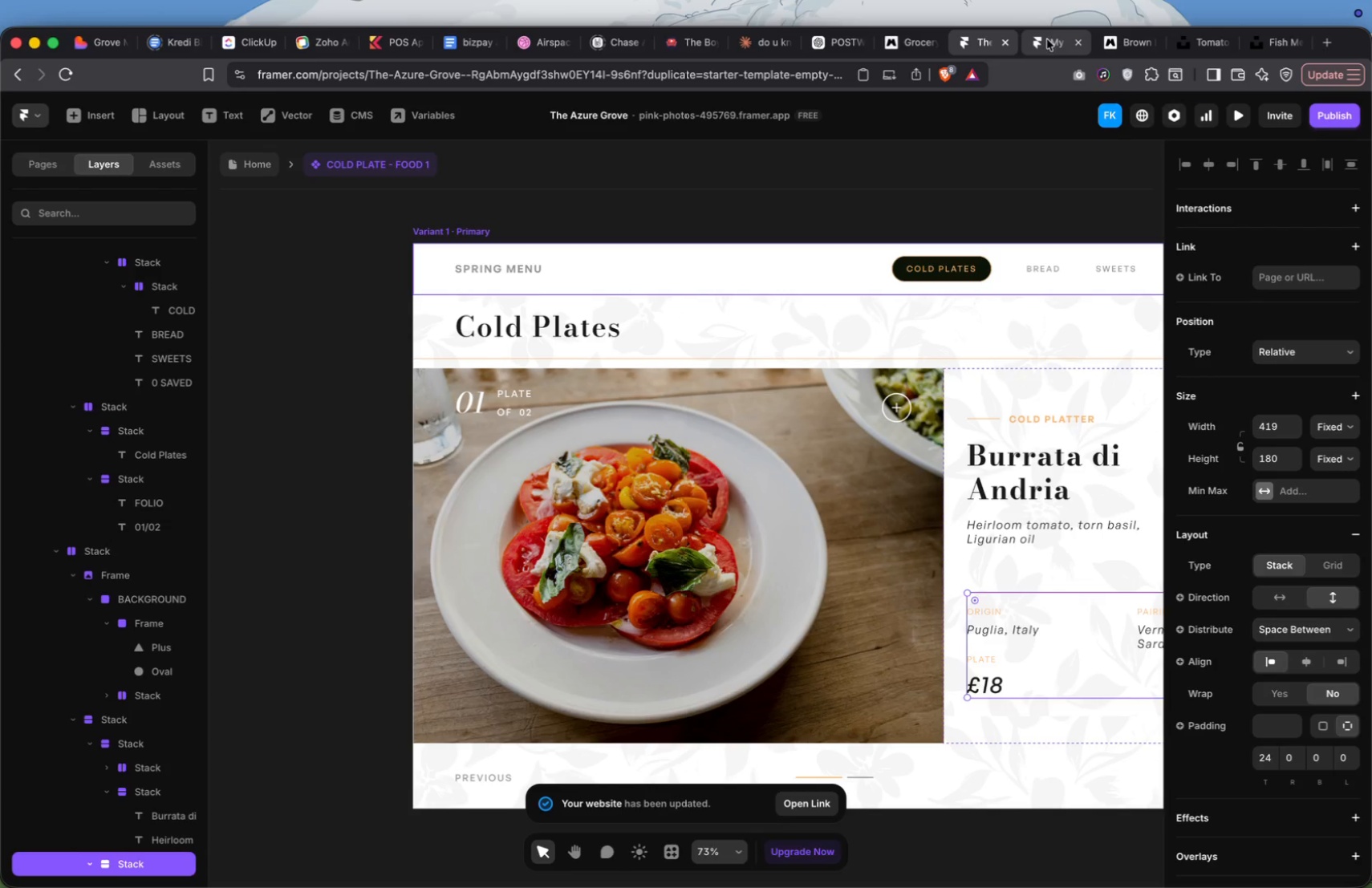 
left_click([1051, 40])
 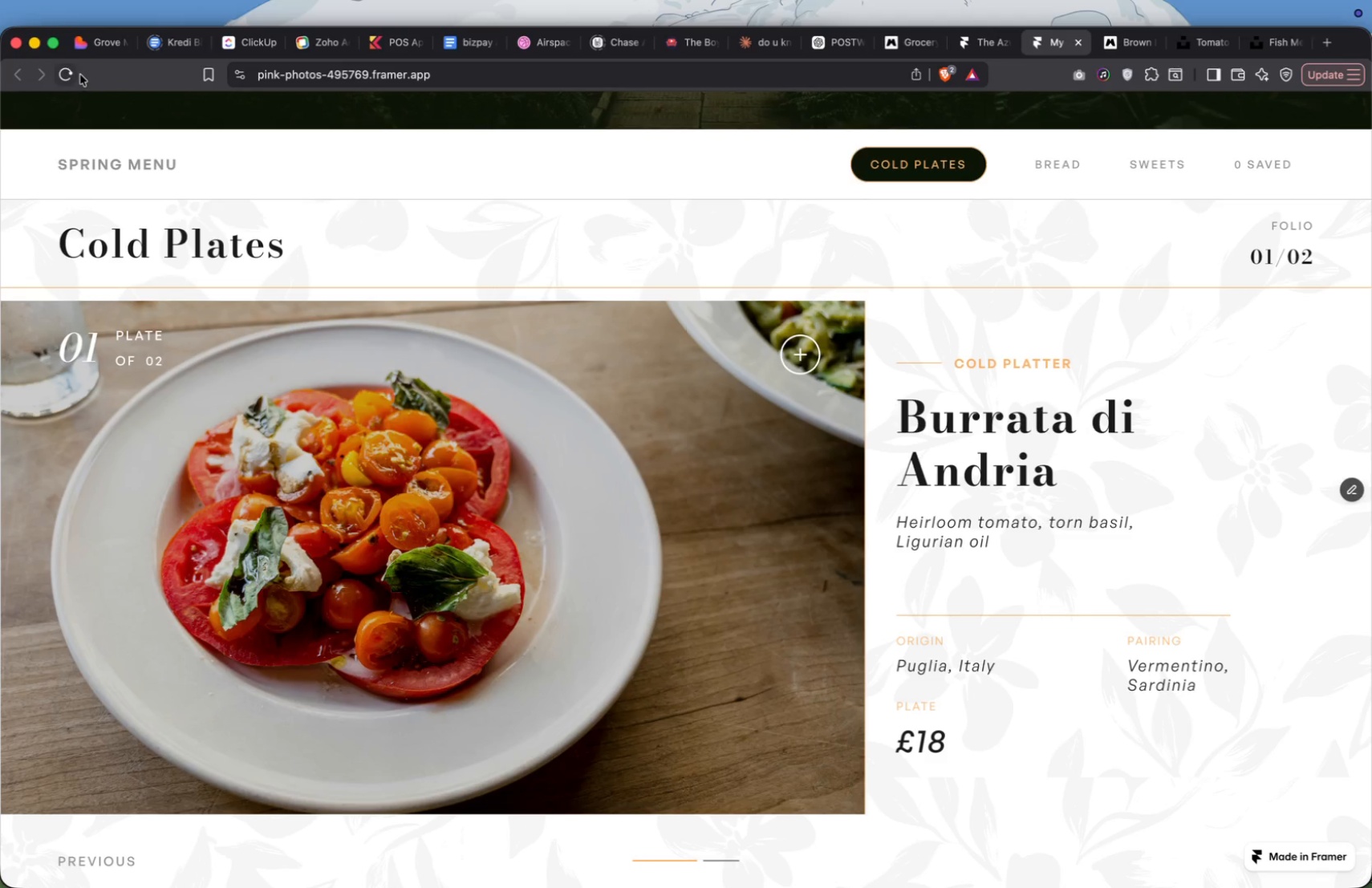 
left_click([66, 74])
 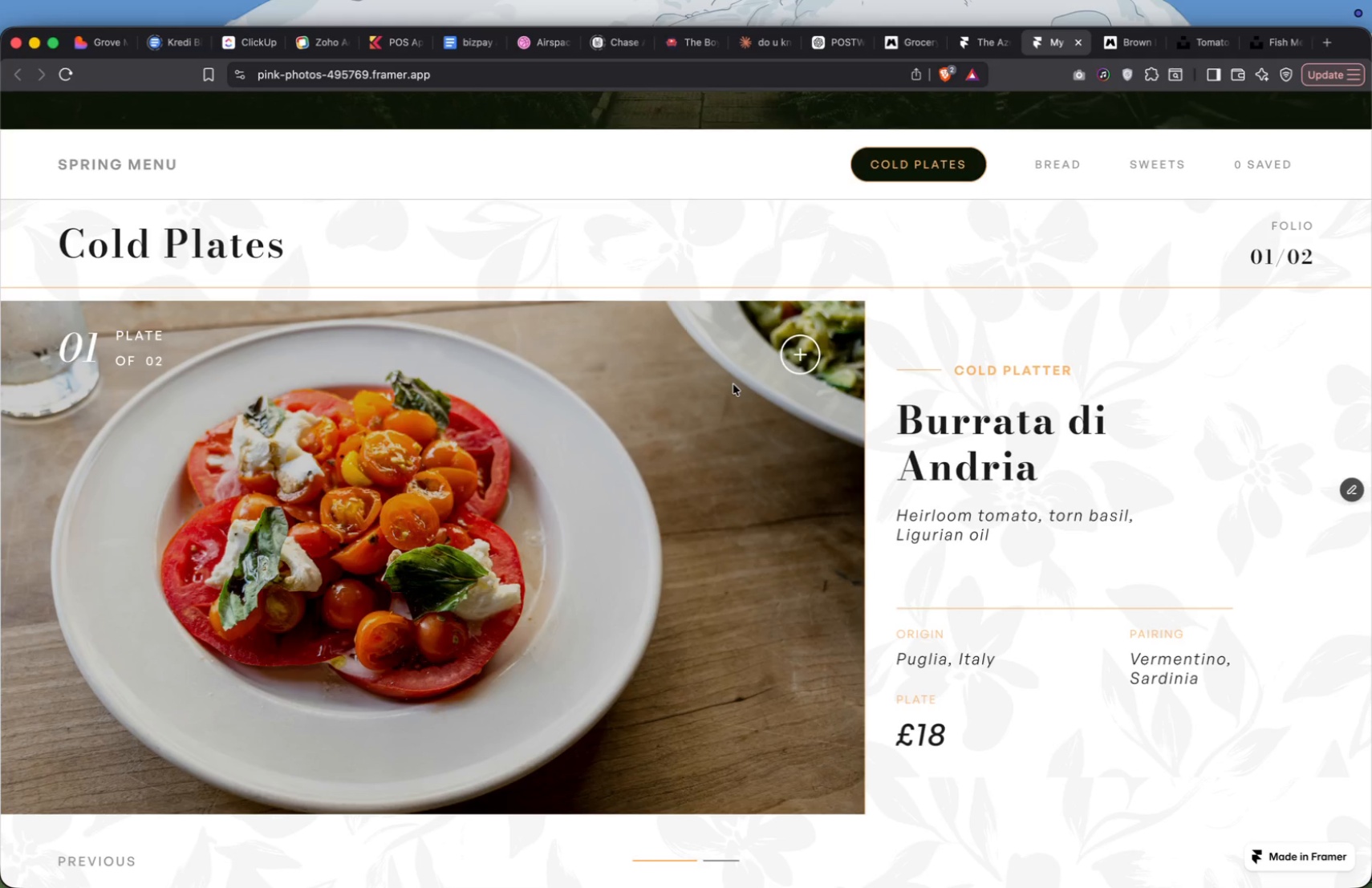 
wait(17.6)
 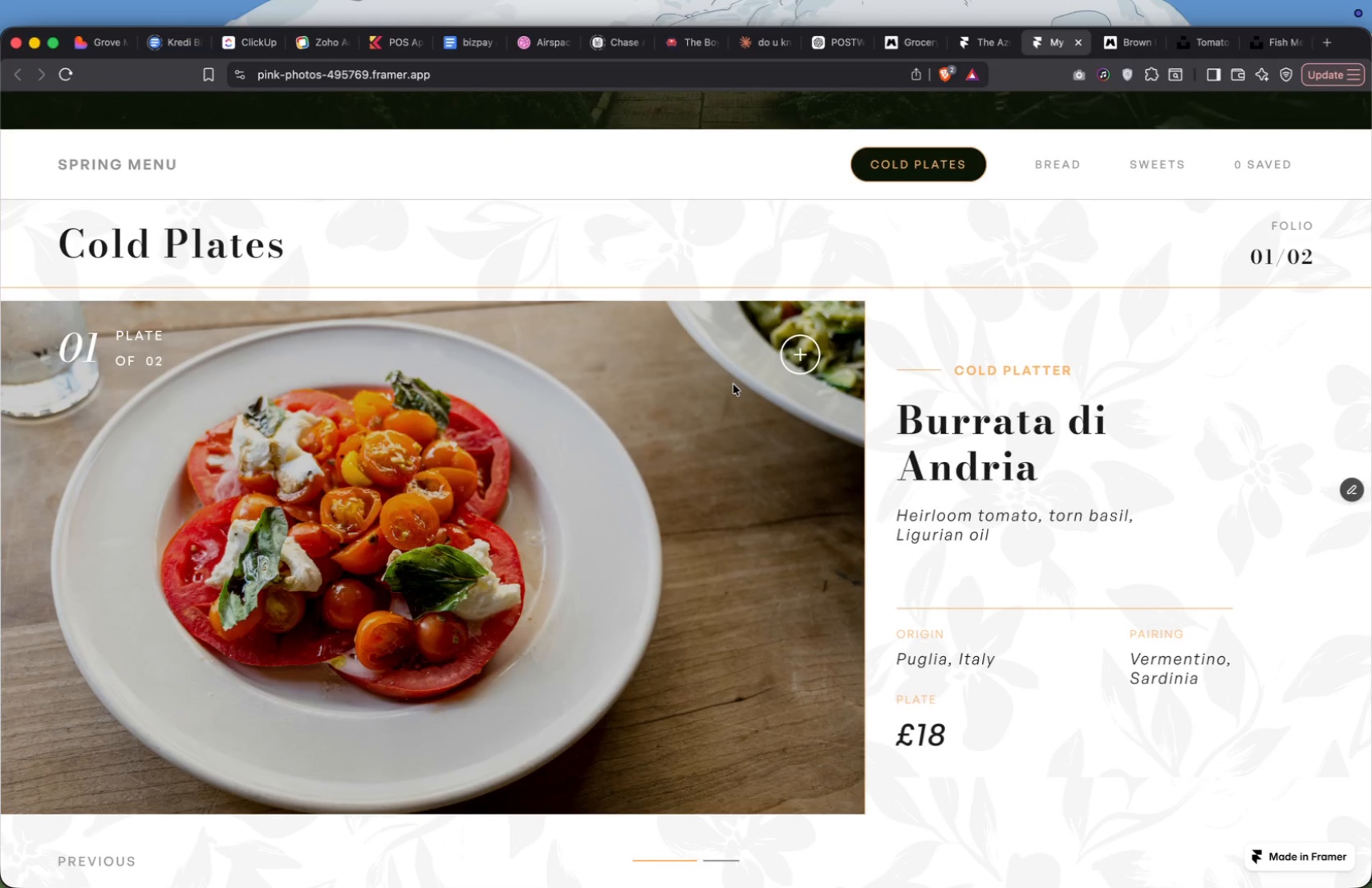 
left_click([984, 49])
 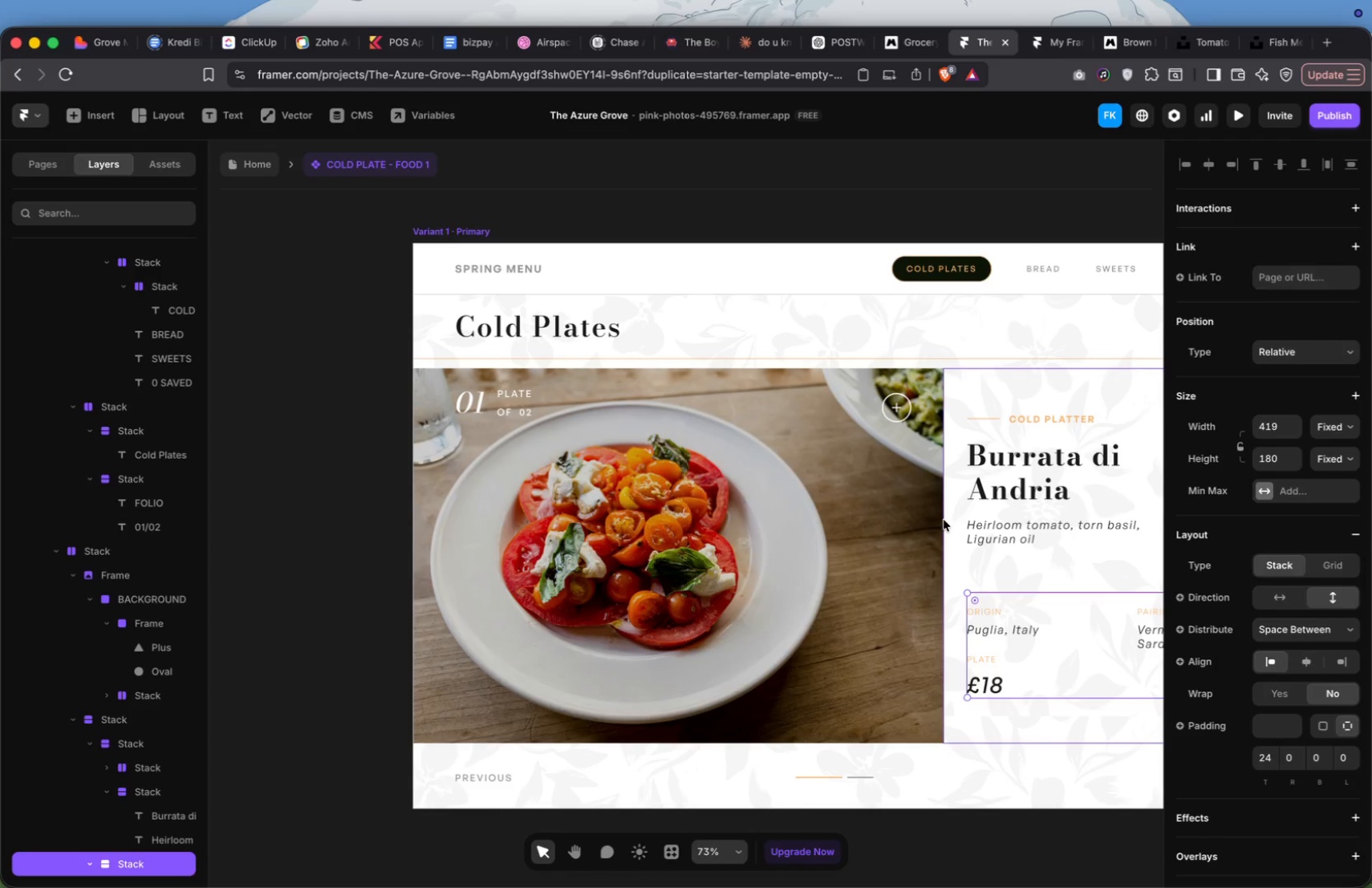 
scroll: coordinate [981, 535], scroll_direction: down, amount: 16.0
 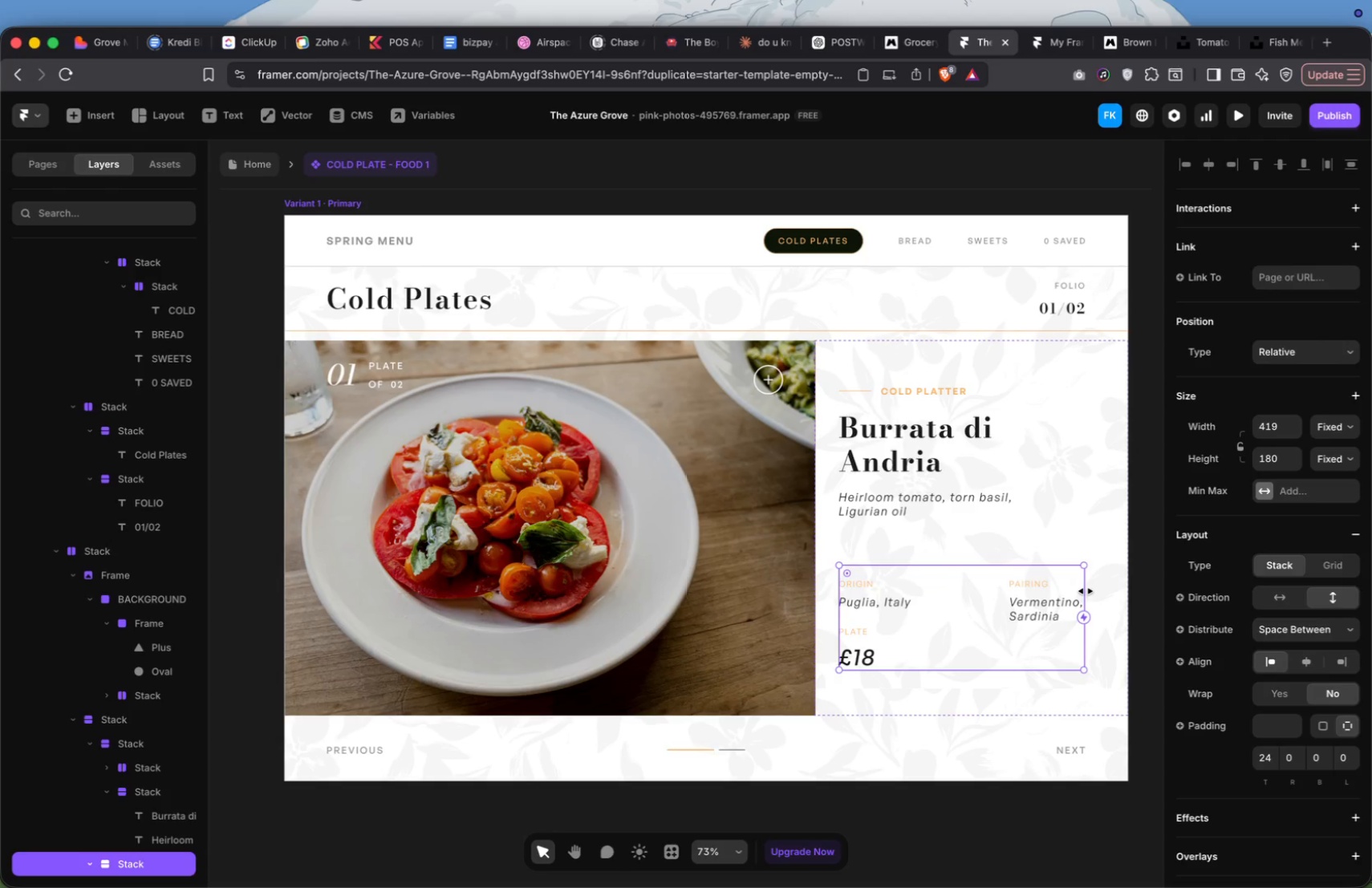 
left_click_drag(start_coordinate=[1083, 588], to_coordinate=[1045, 591])
 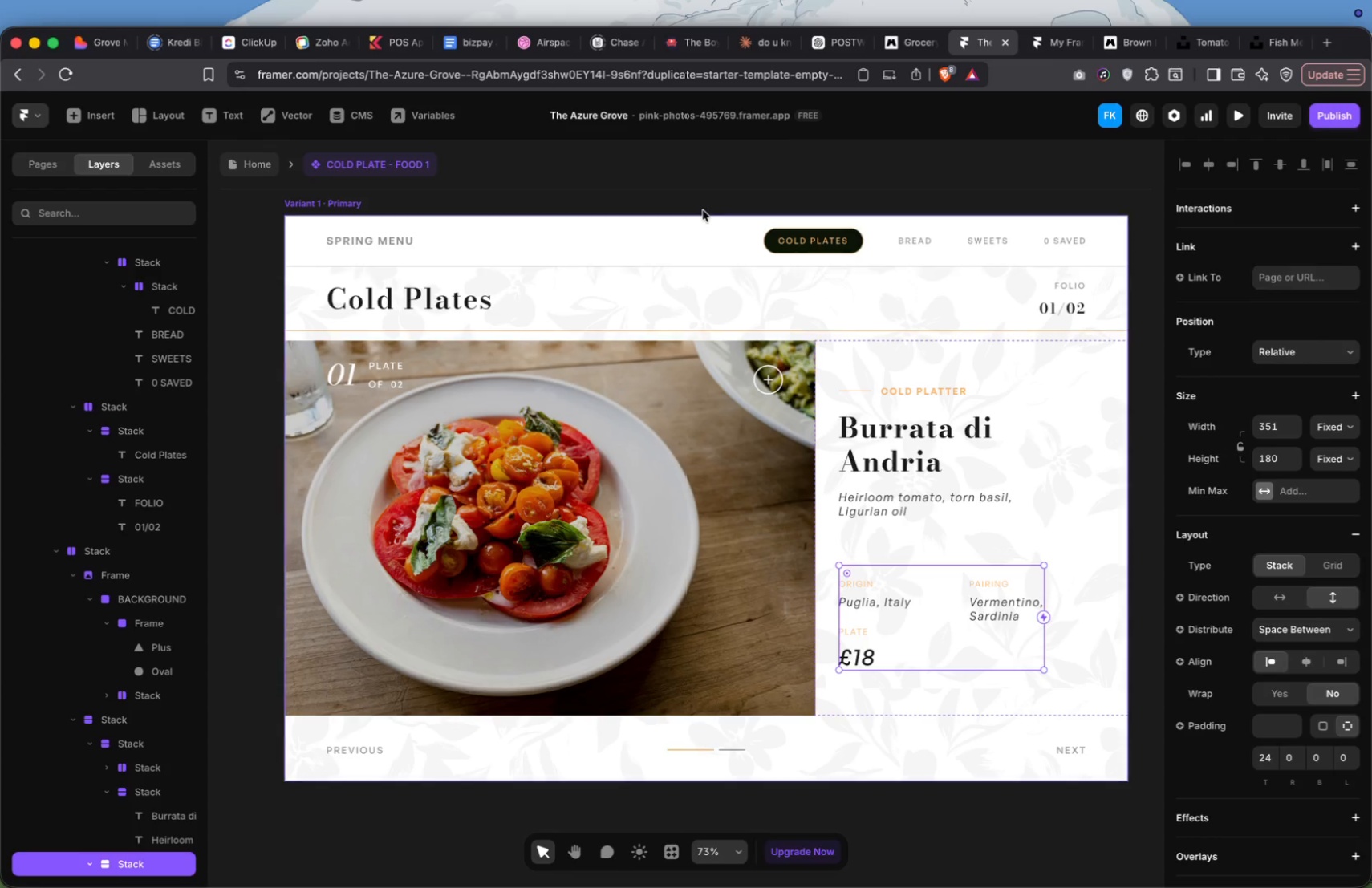 
wait(159.21)
 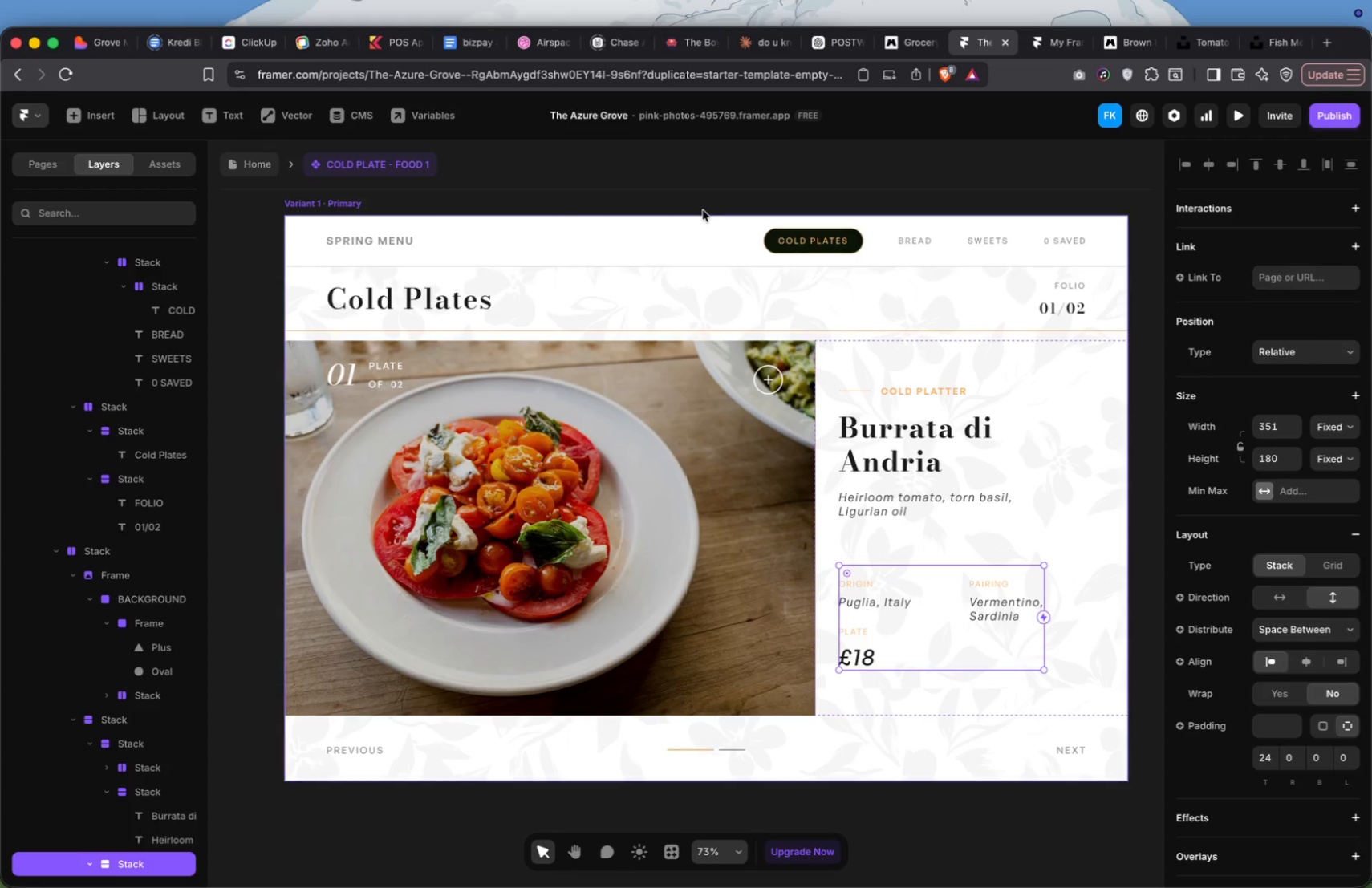 
left_click([1140, 7])
 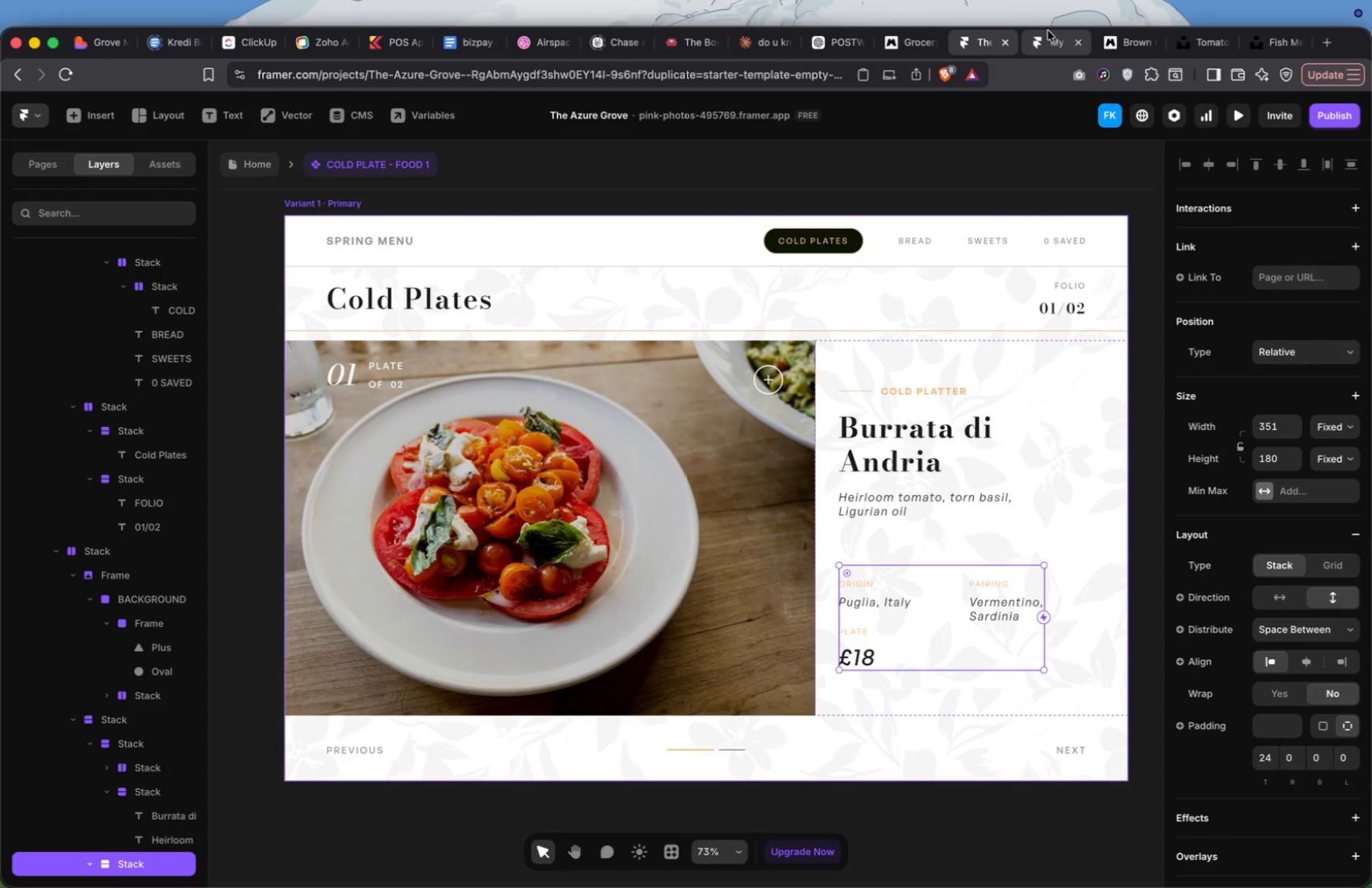 
left_click([1054, 35])
 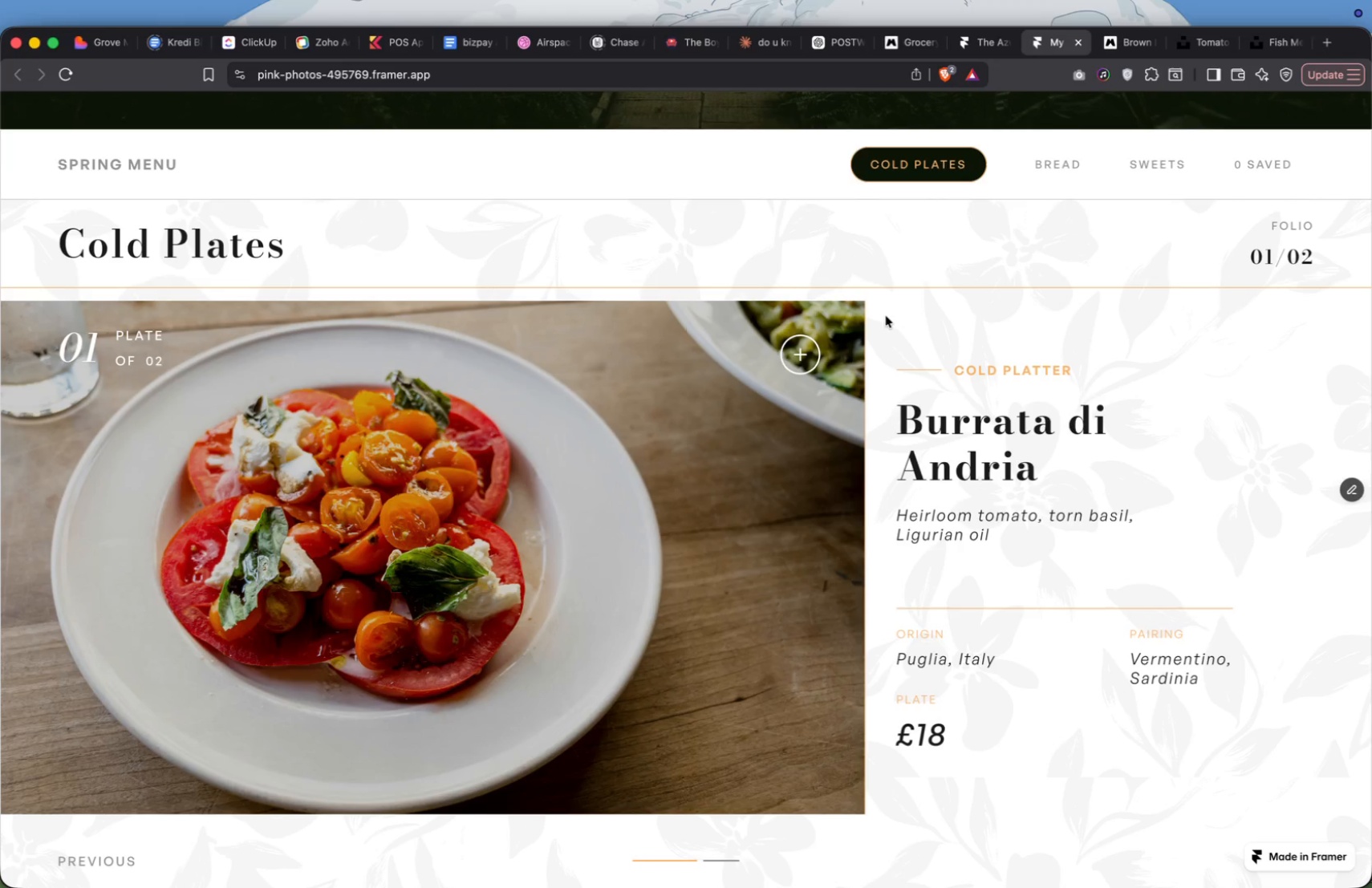 
scroll: coordinate [888, 311], scroll_direction: down, amount: 87.0
 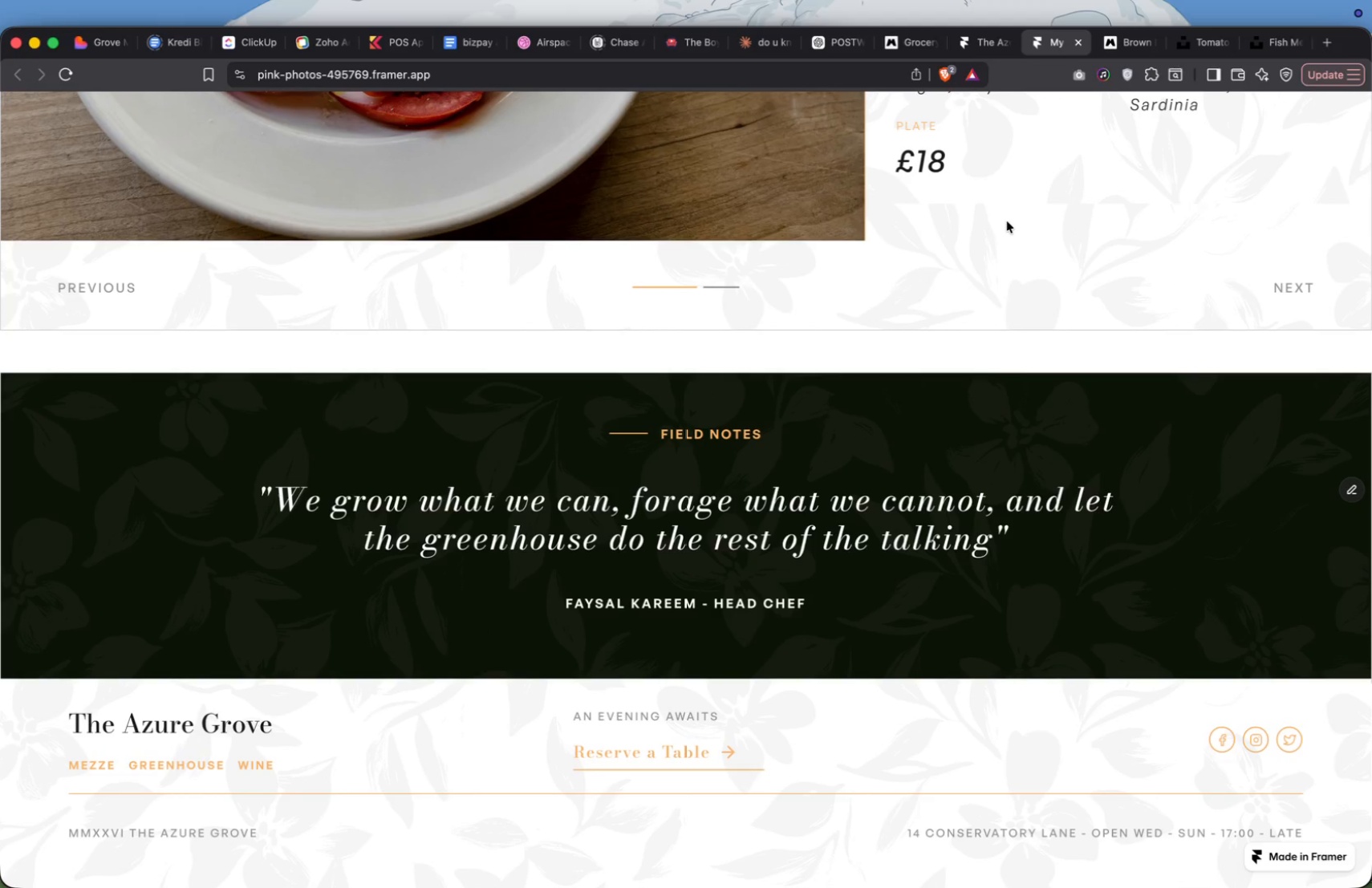 
scroll: coordinate [1005, 221], scroll_direction: up, amount: 192.0
 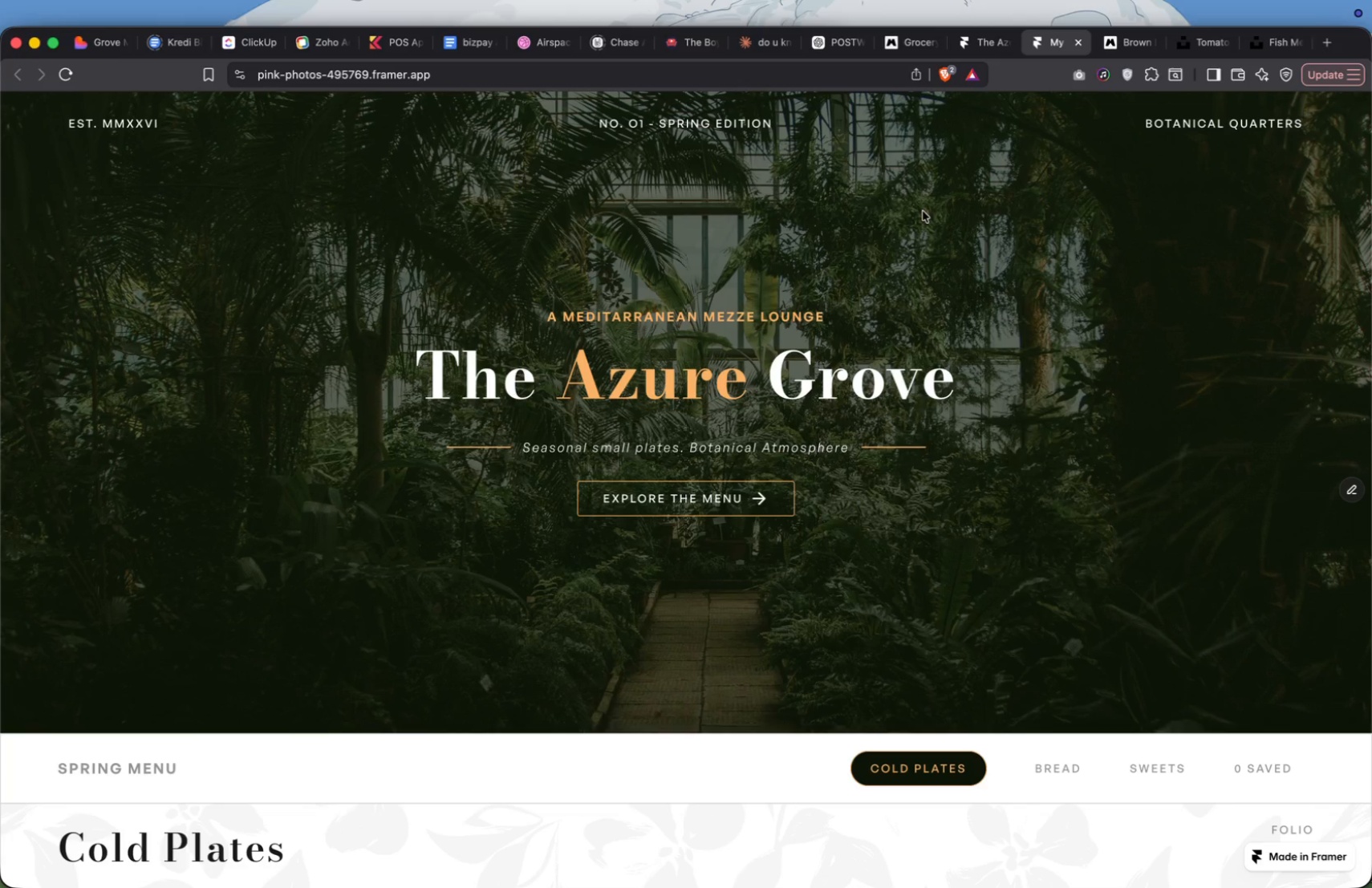 
left_click([737, 503])
 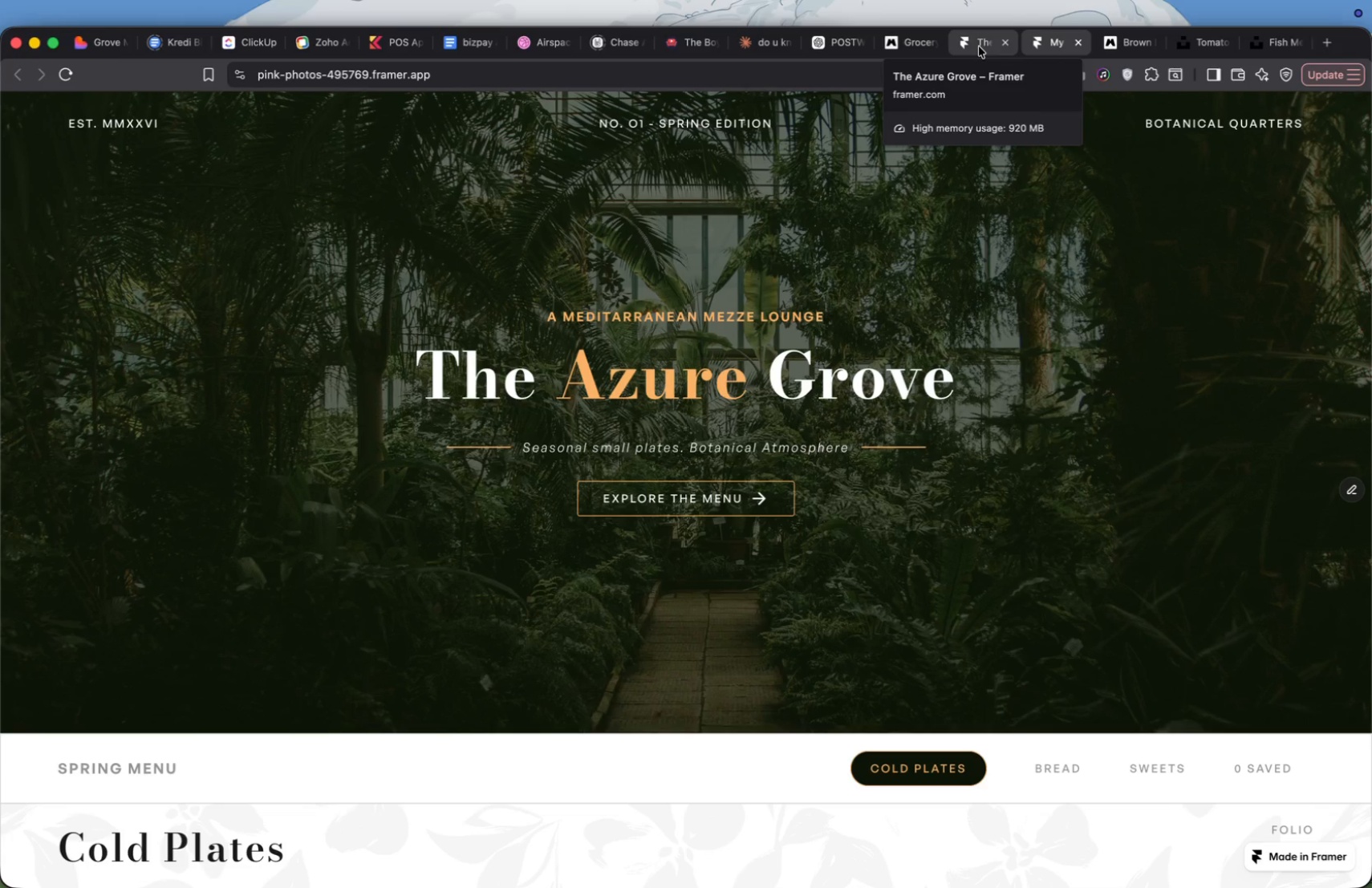 
left_click([979, 47])
 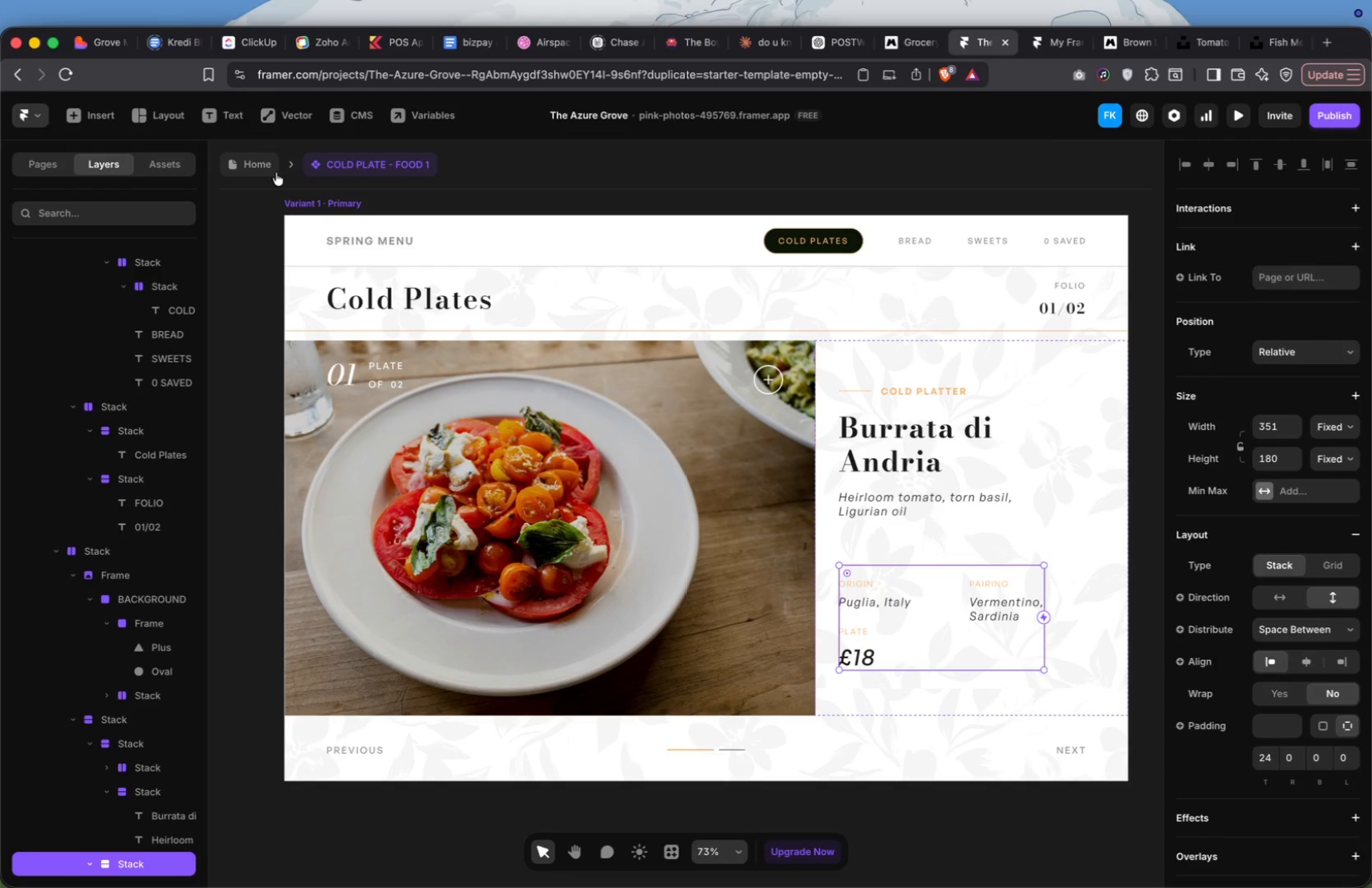 
left_click([260, 168])
 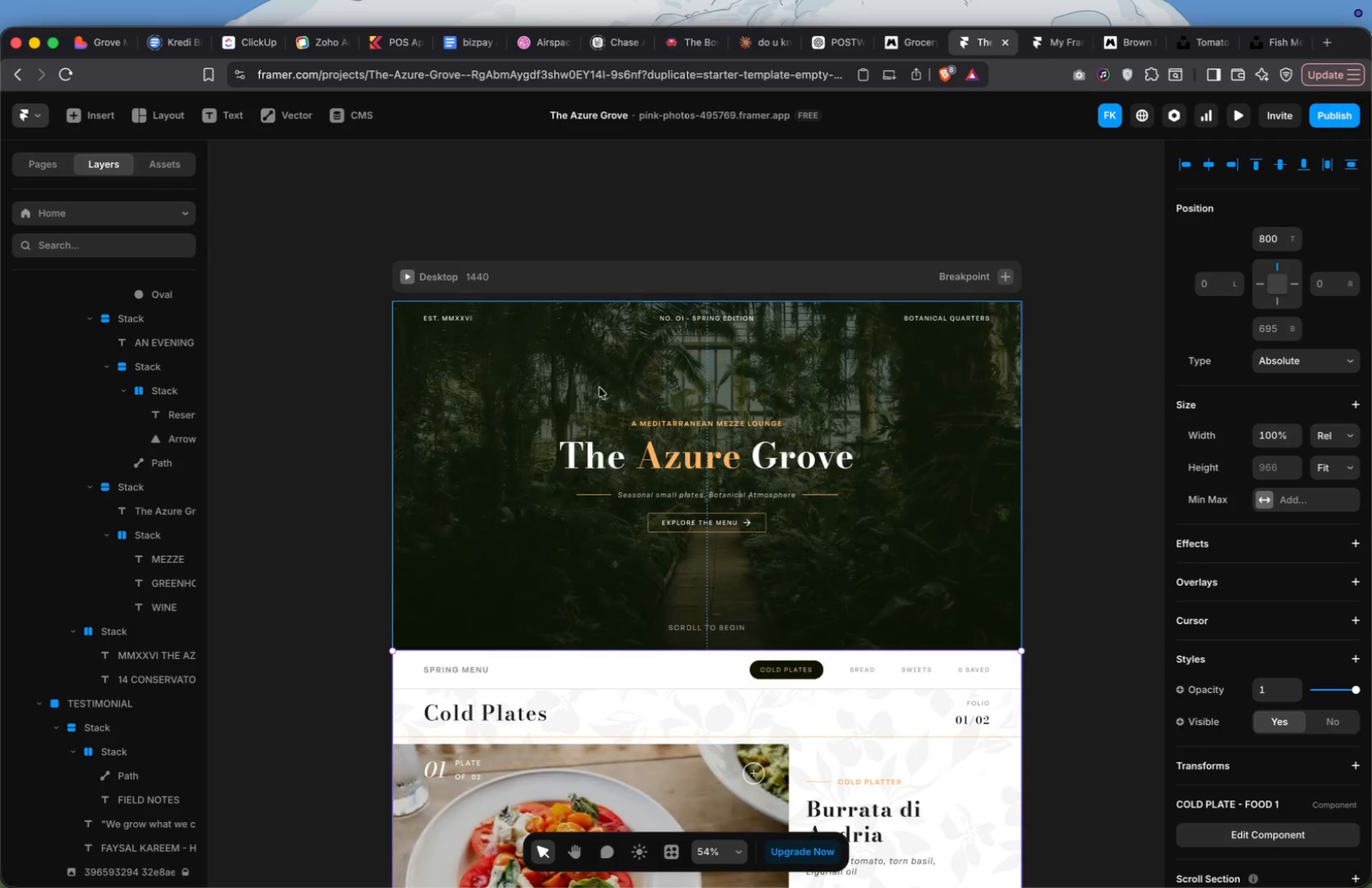 
left_click([565, 363])
 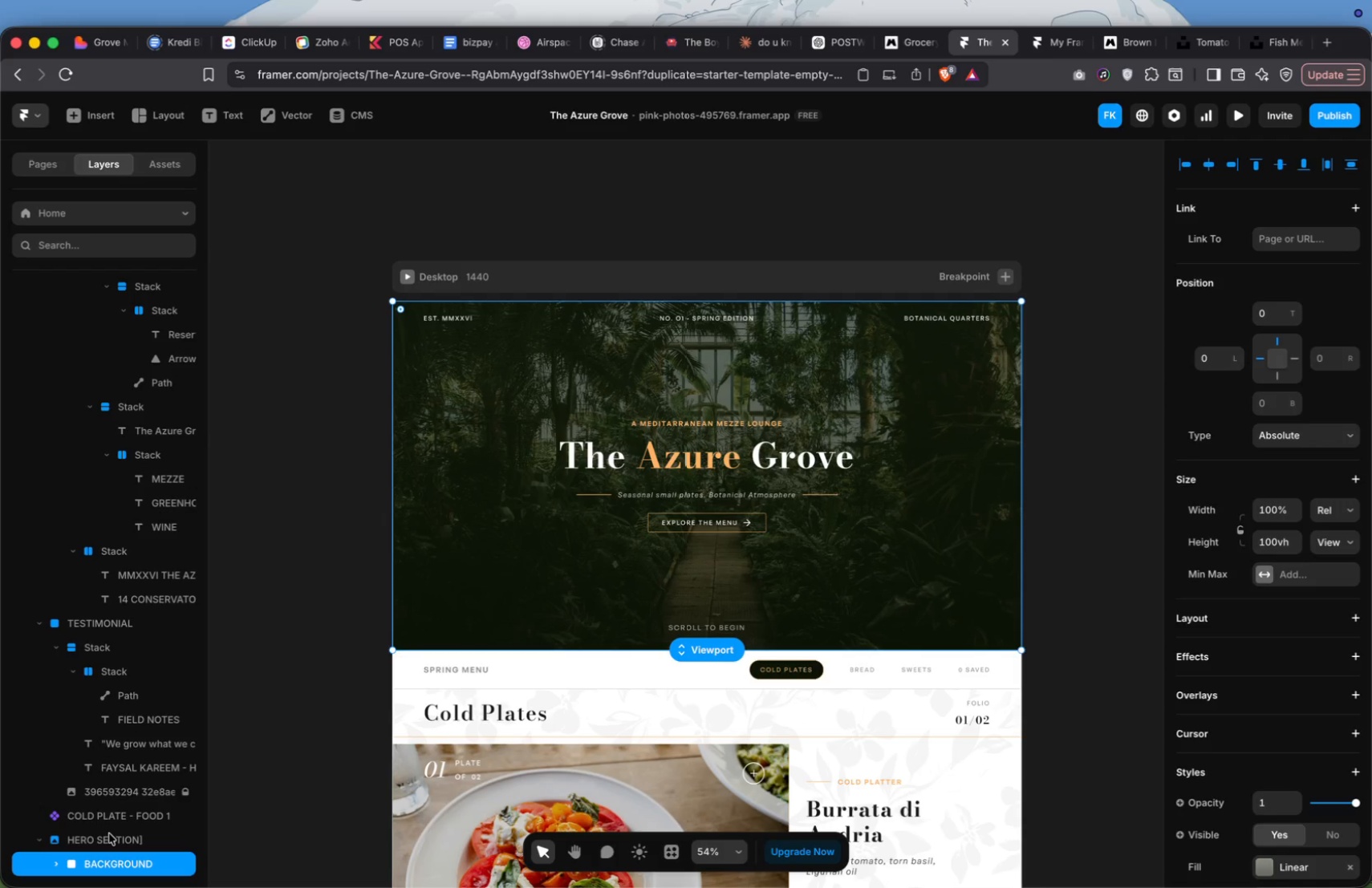 
double_click([112, 834])
 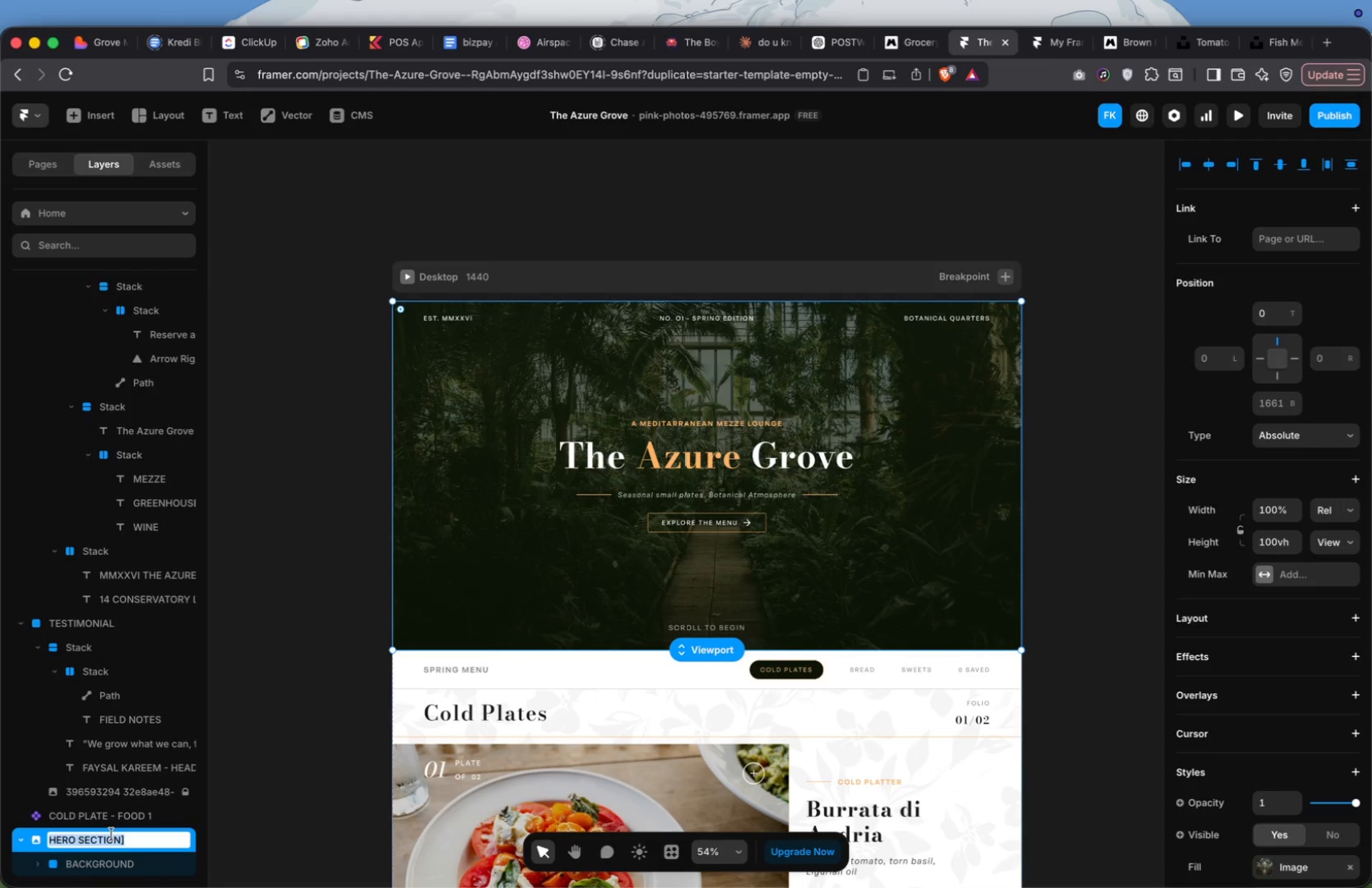 
scroll: coordinate [108, 746], scroll_direction: down, amount: 37.0
 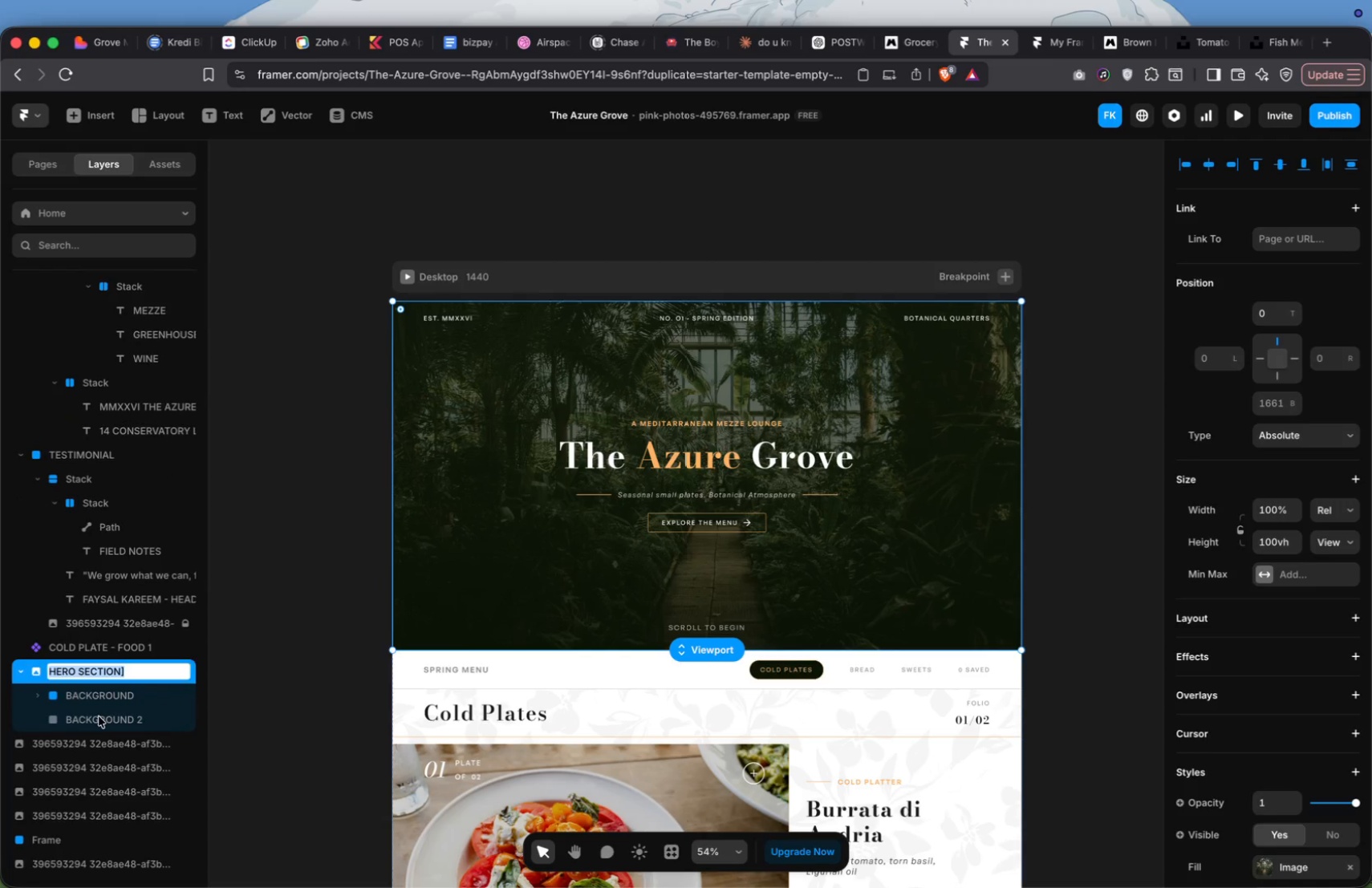 
left_click([99, 716])
 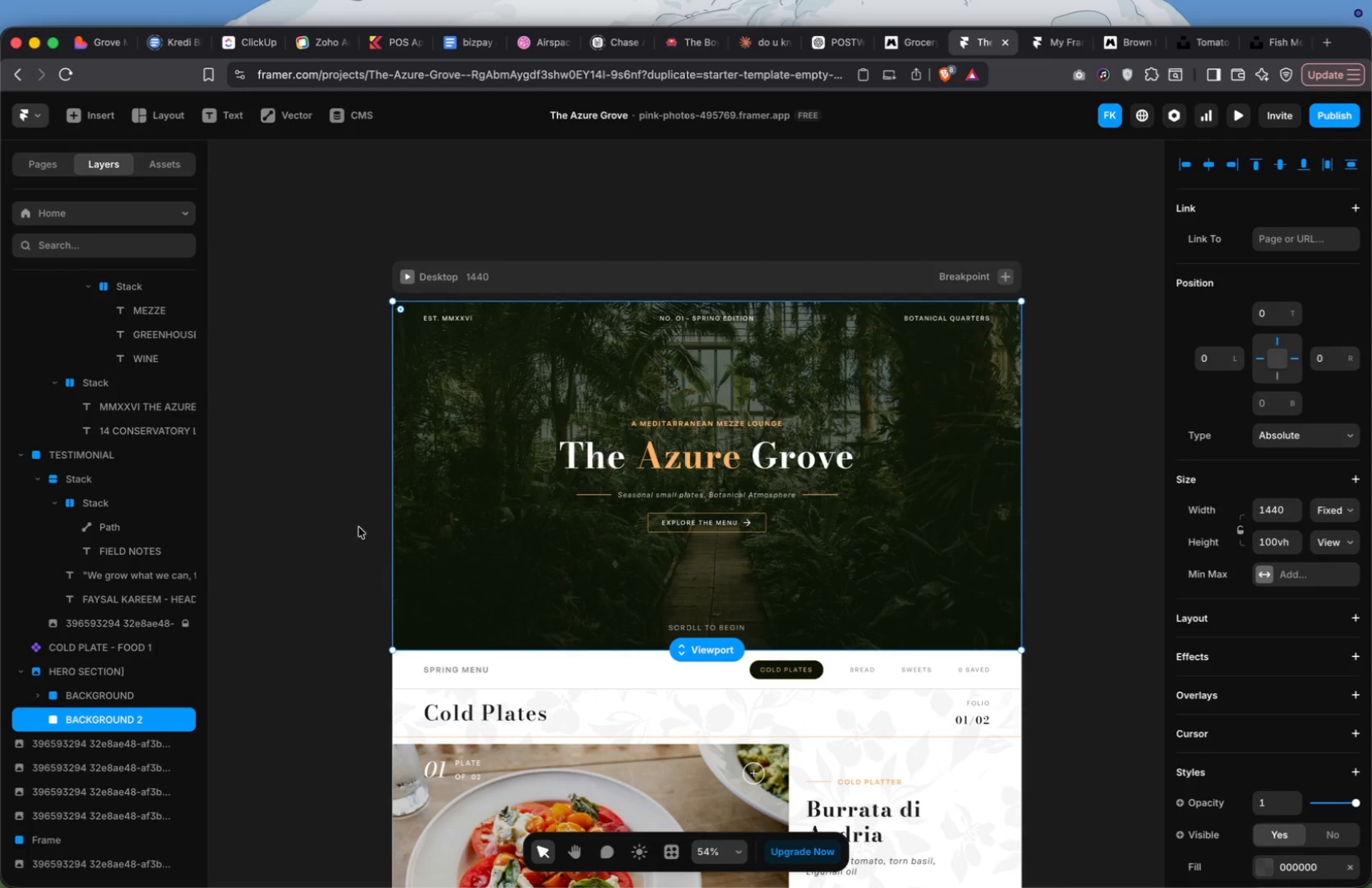 
left_click([512, 478])
 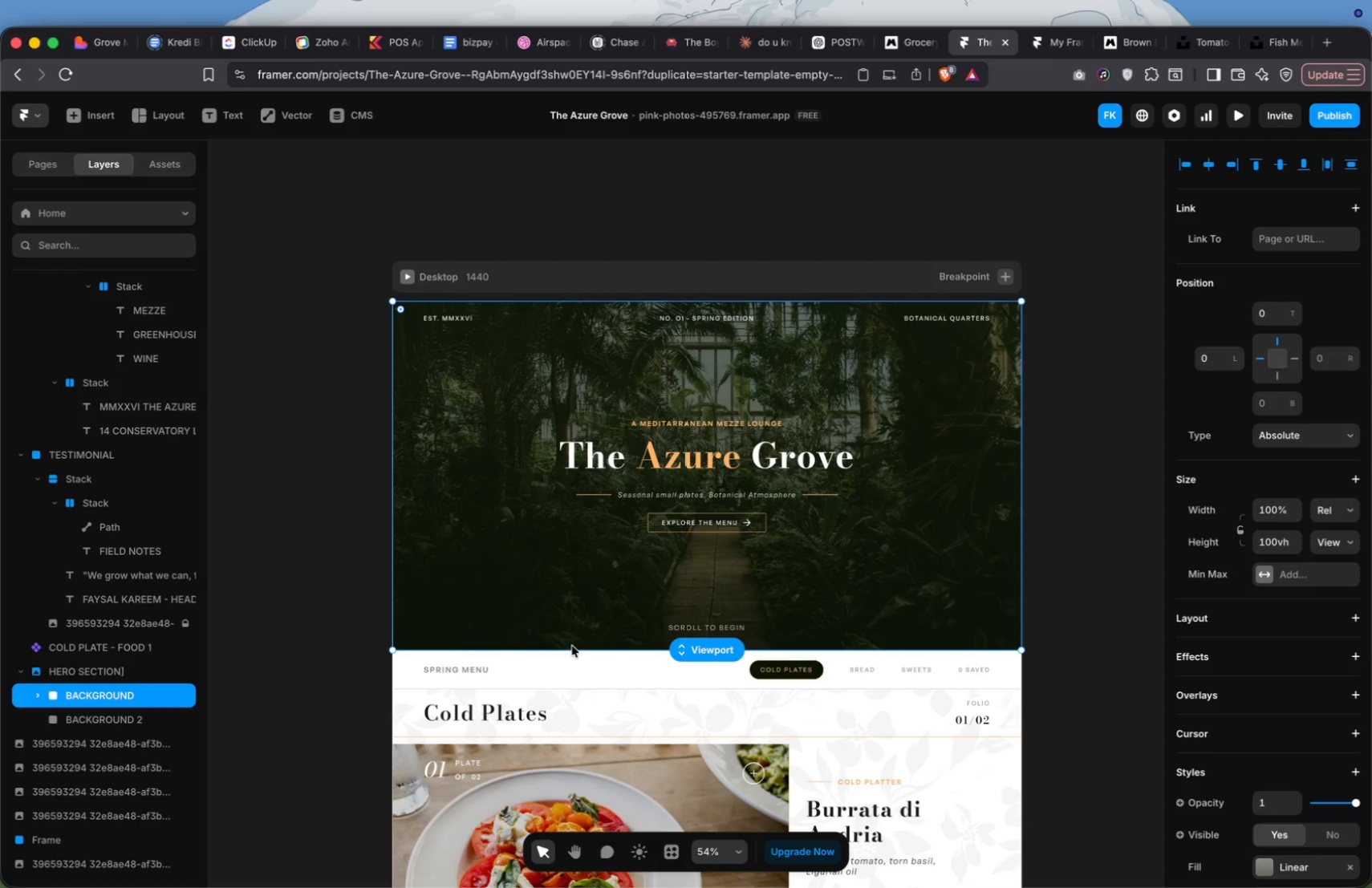 
left_click_drag(start_coordinate=[572, 651], to_coordinate=[573, 663])
 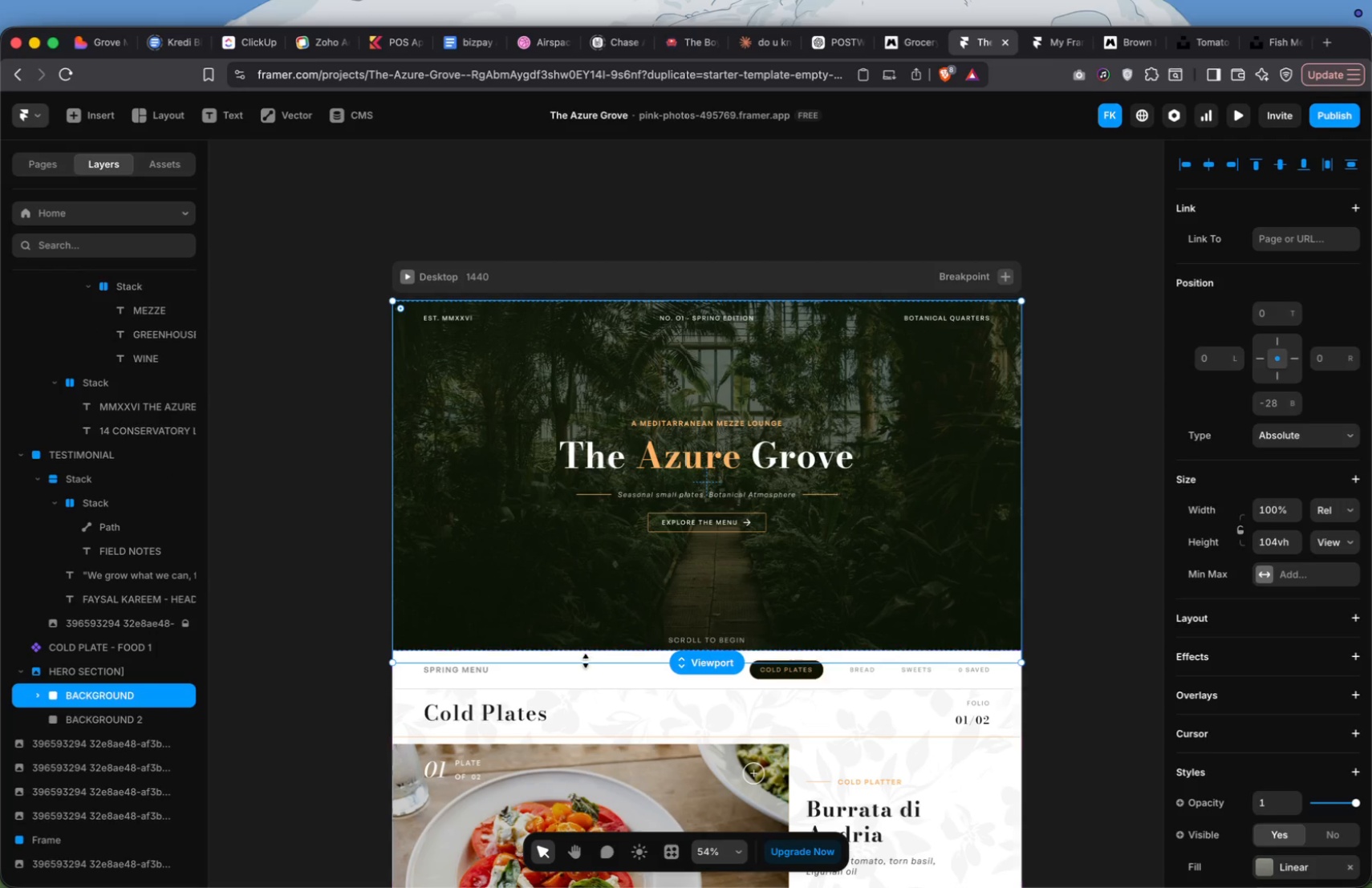 
left_click_drag(start_coordinate=[586, 661], to_coordinate=[587, 690])
 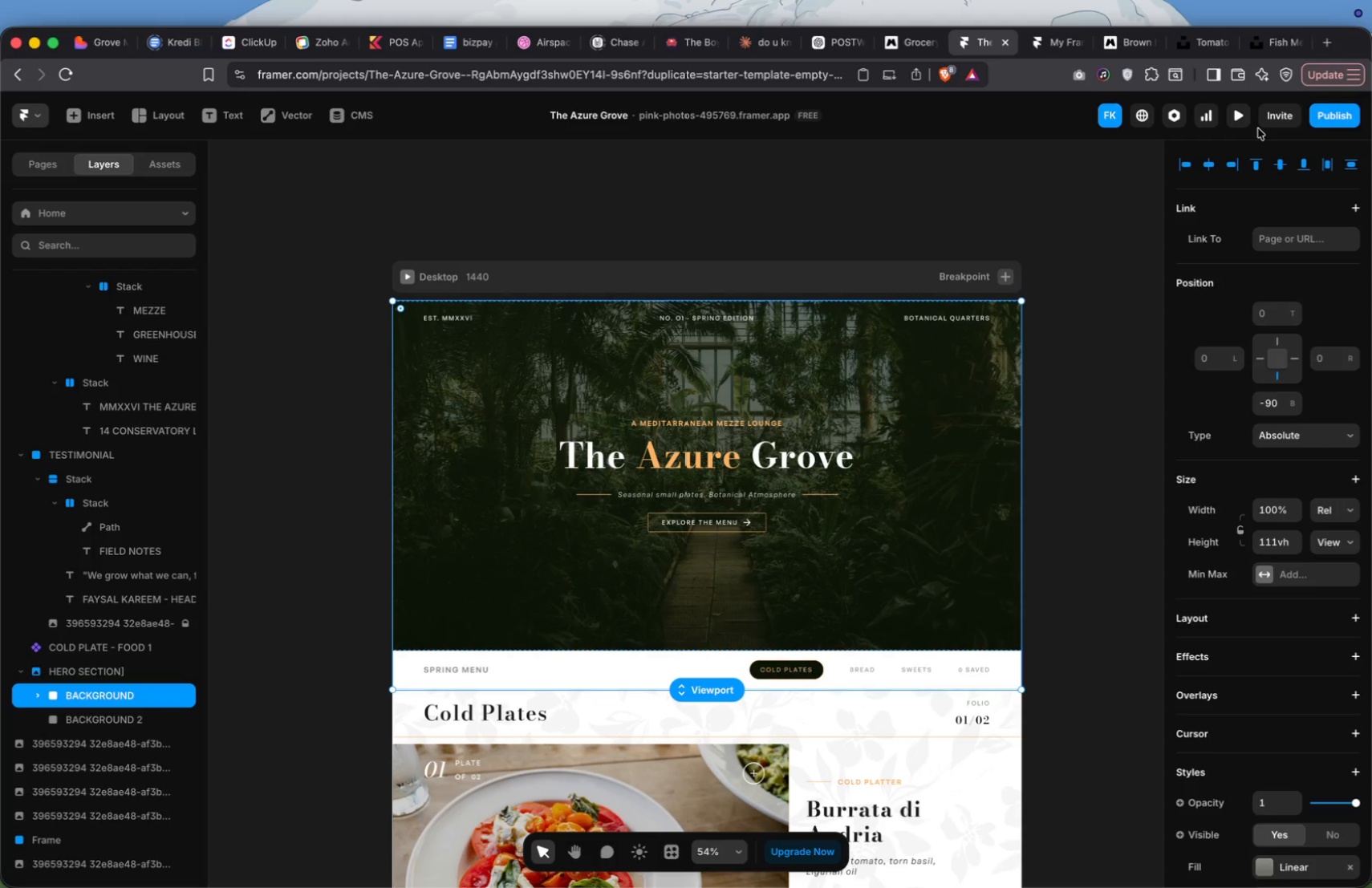 
left_click([1246, 121])
 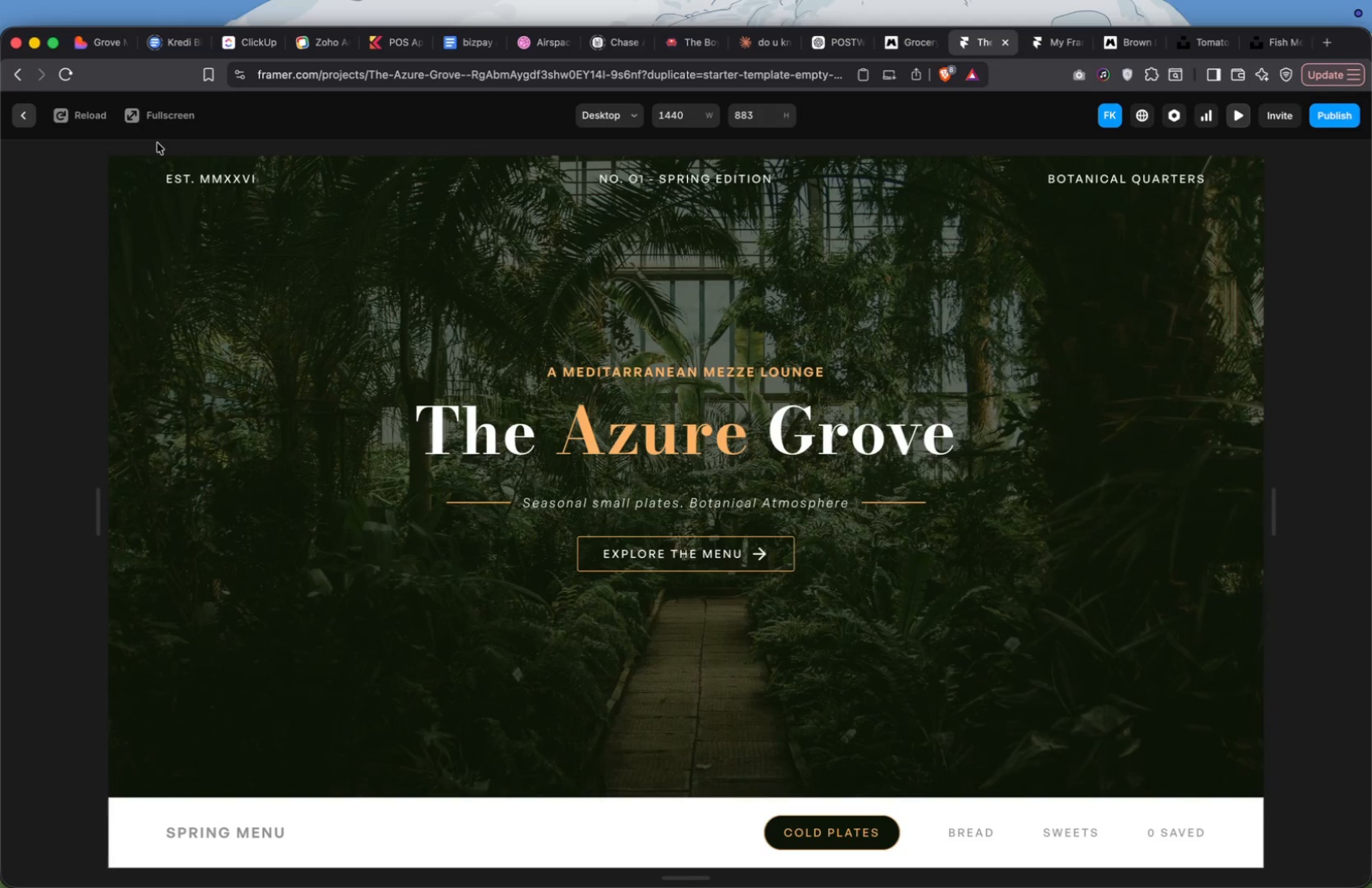 
mouse_move([146, 137])
 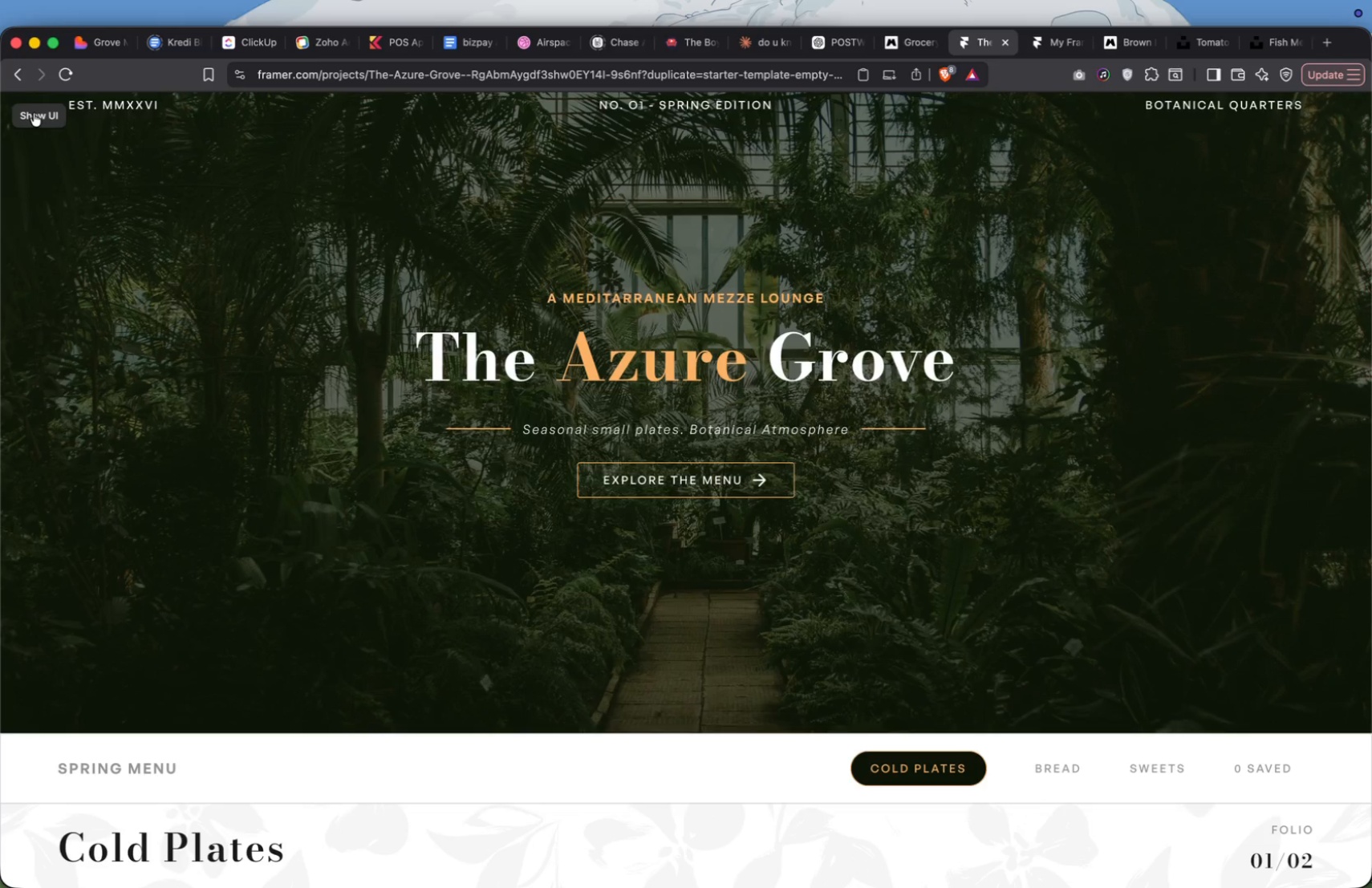 
left_click([34, 113])
 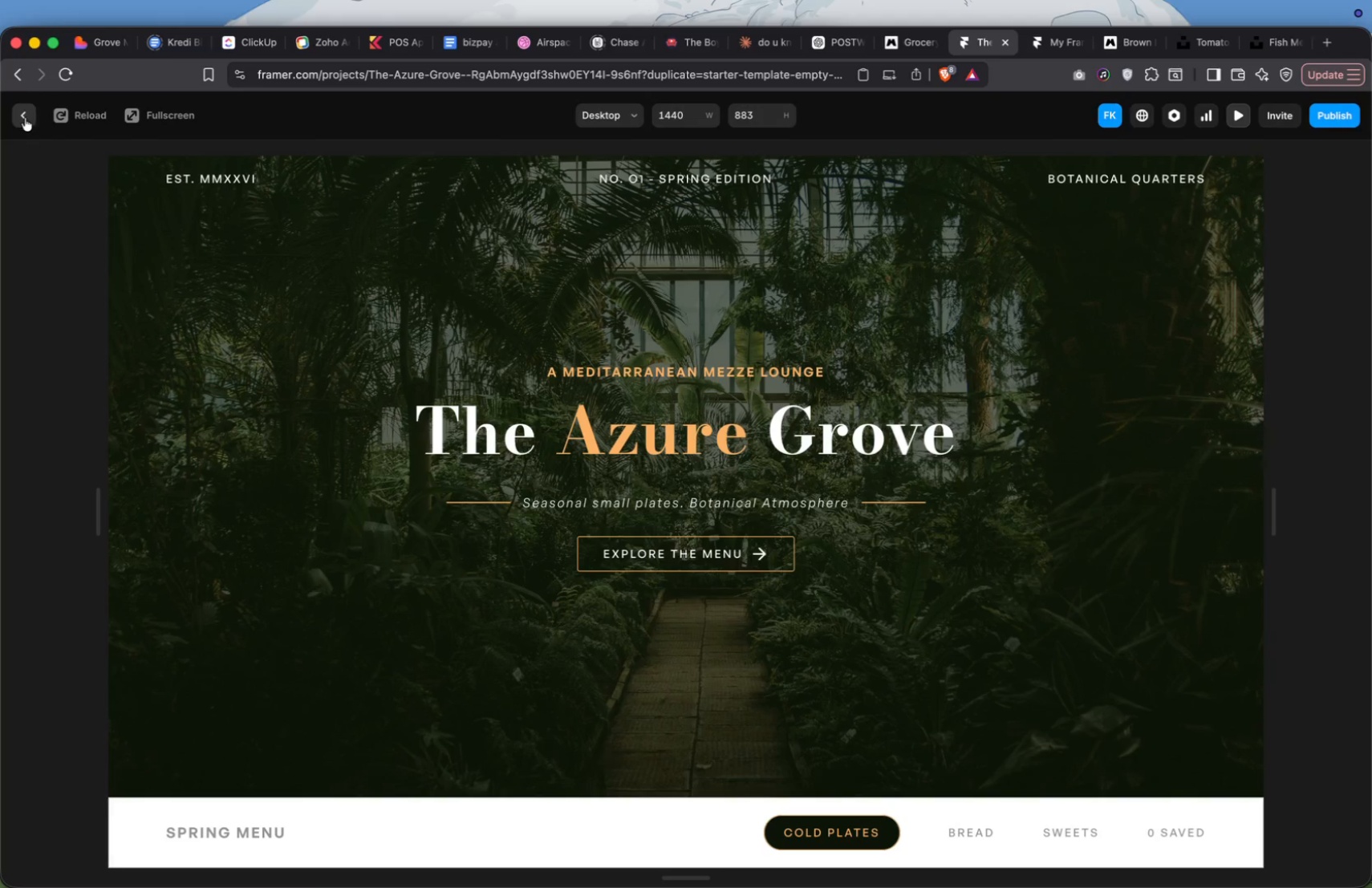 
left_click([25, 117])
 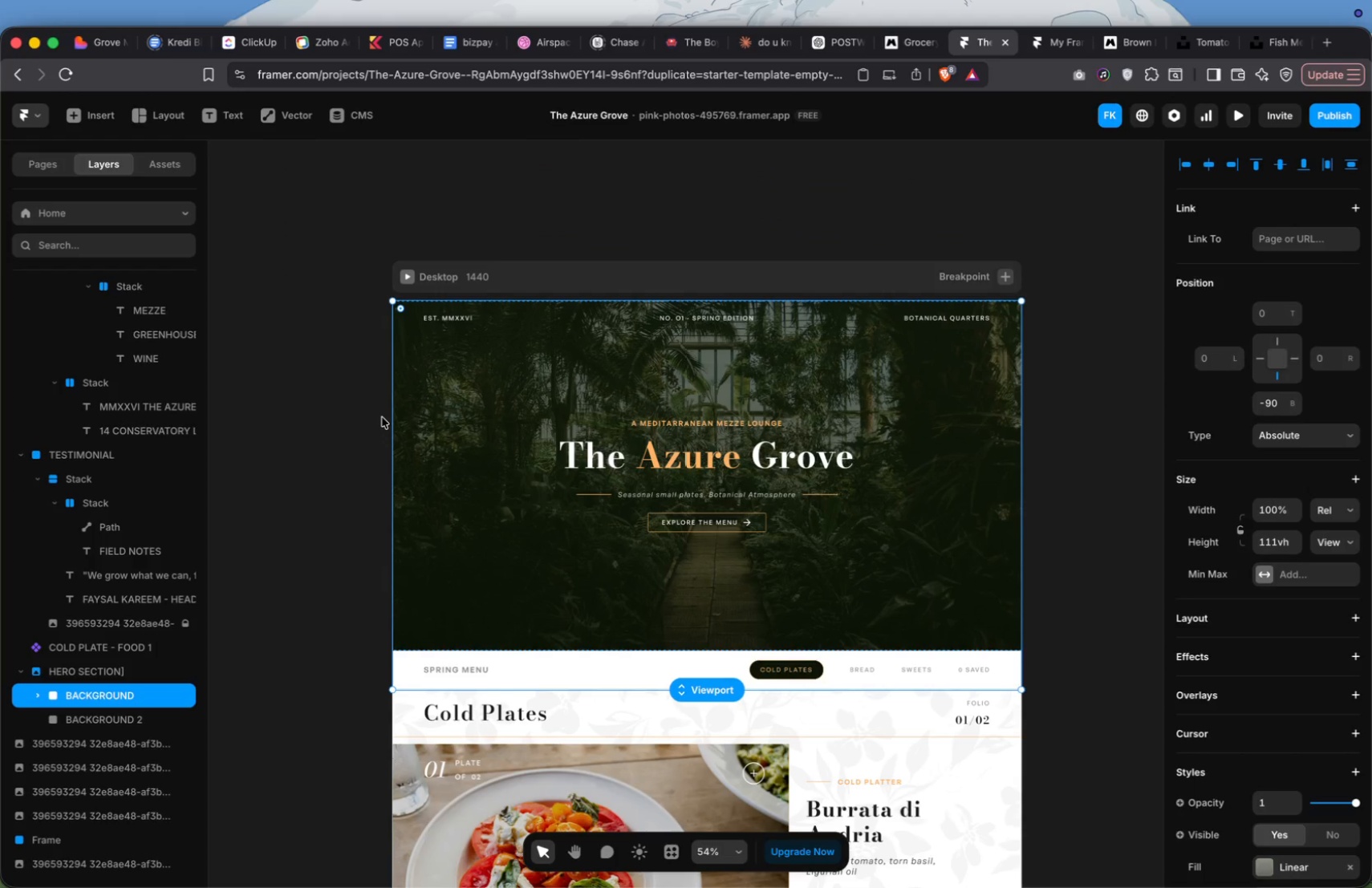 
key(Meta+Z)
 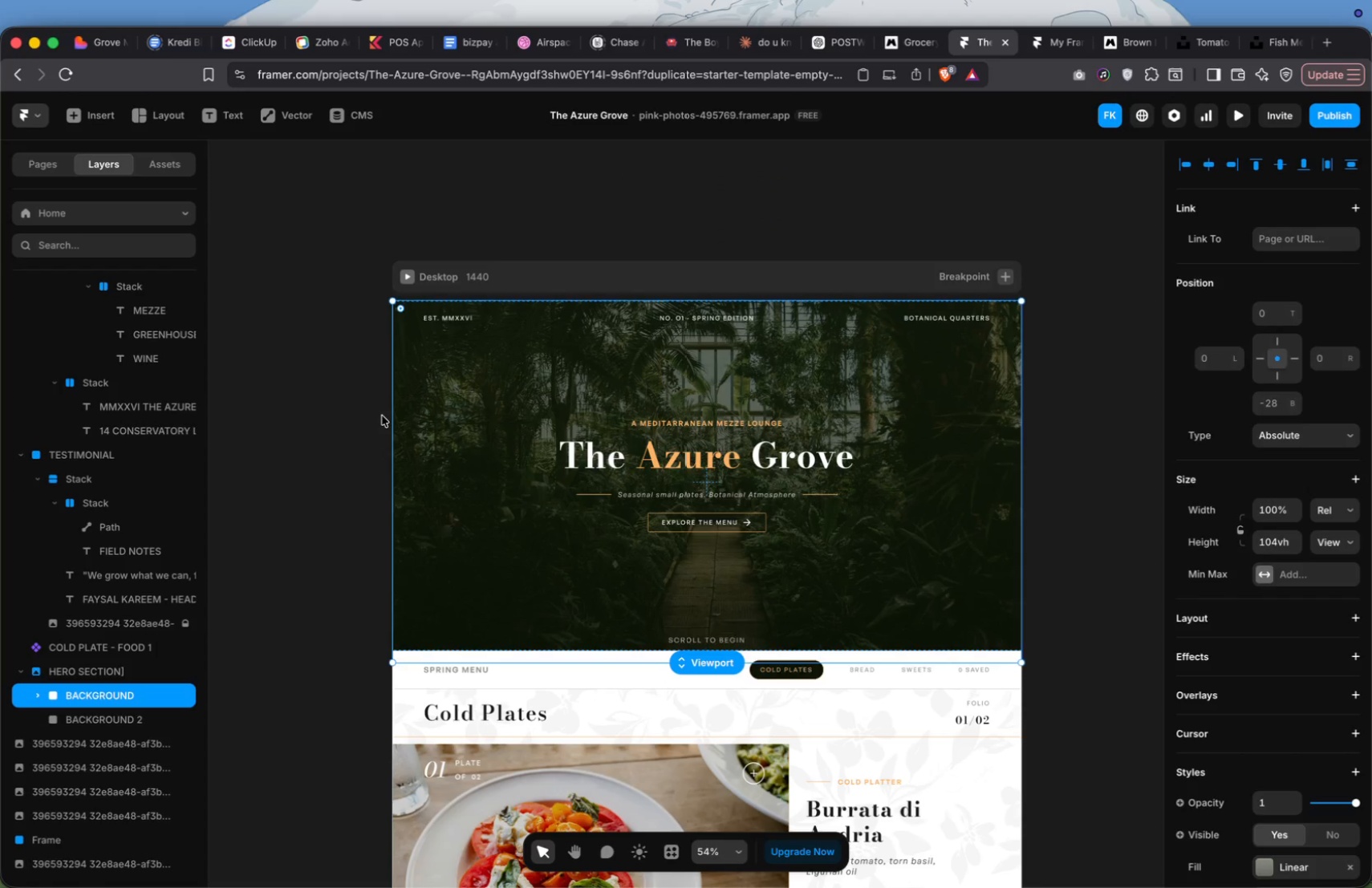 
key(Meta+Z)
 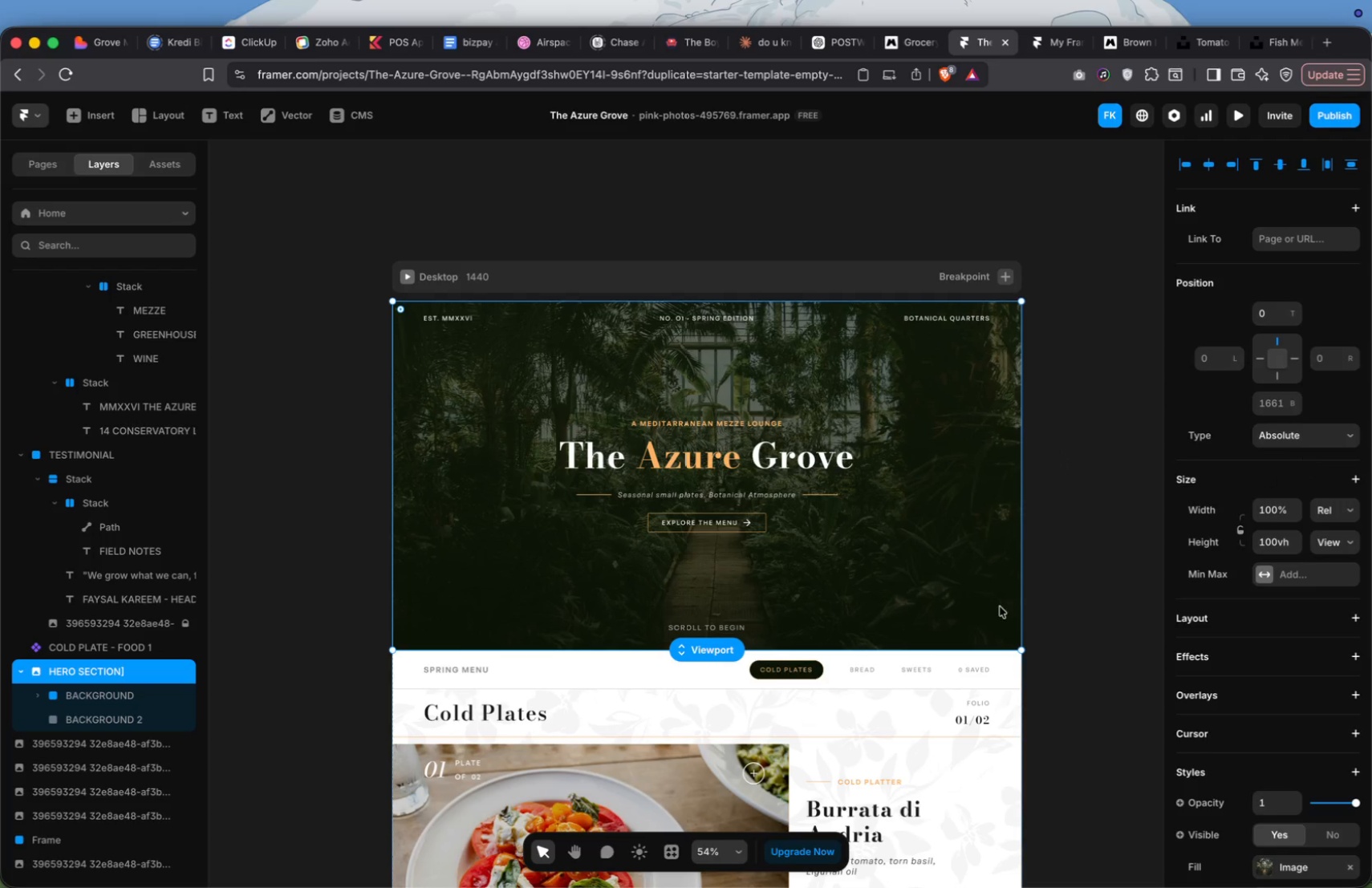 
wait(6.59)
 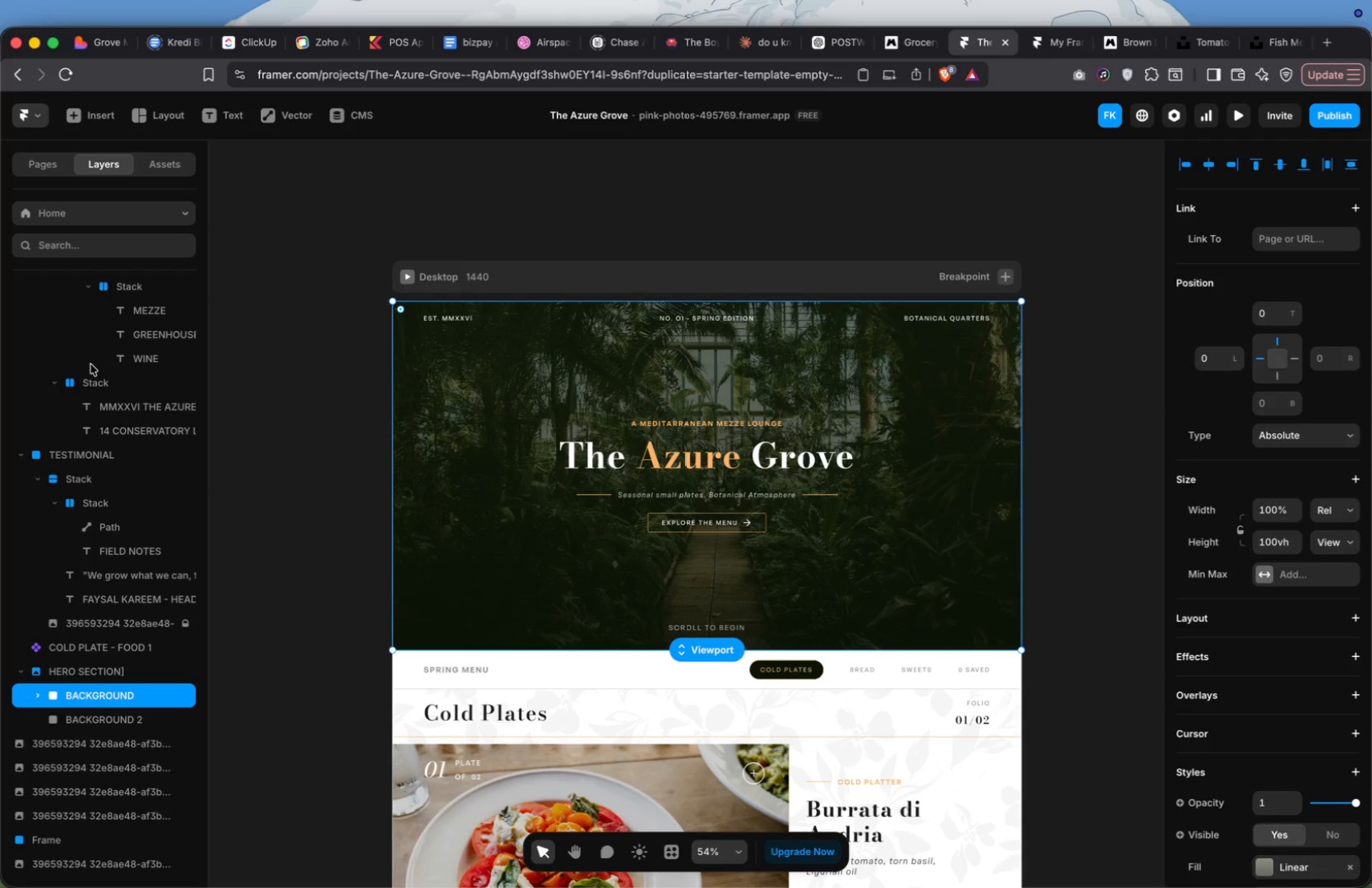 
left_click_drag(start_coordinate=[518, 650], to_coordinate=[517, 703])
 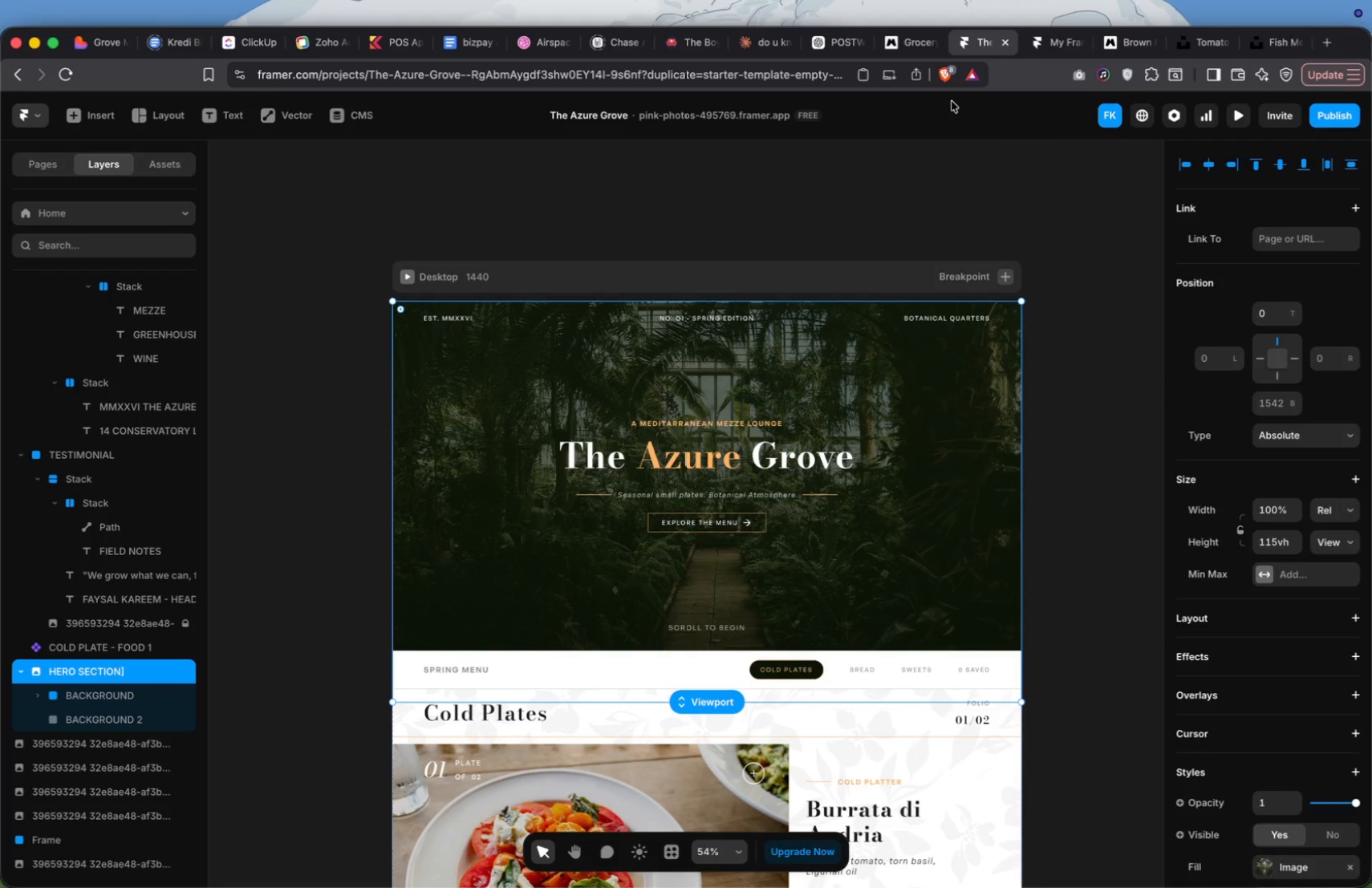 
left_click([1243, 116])
 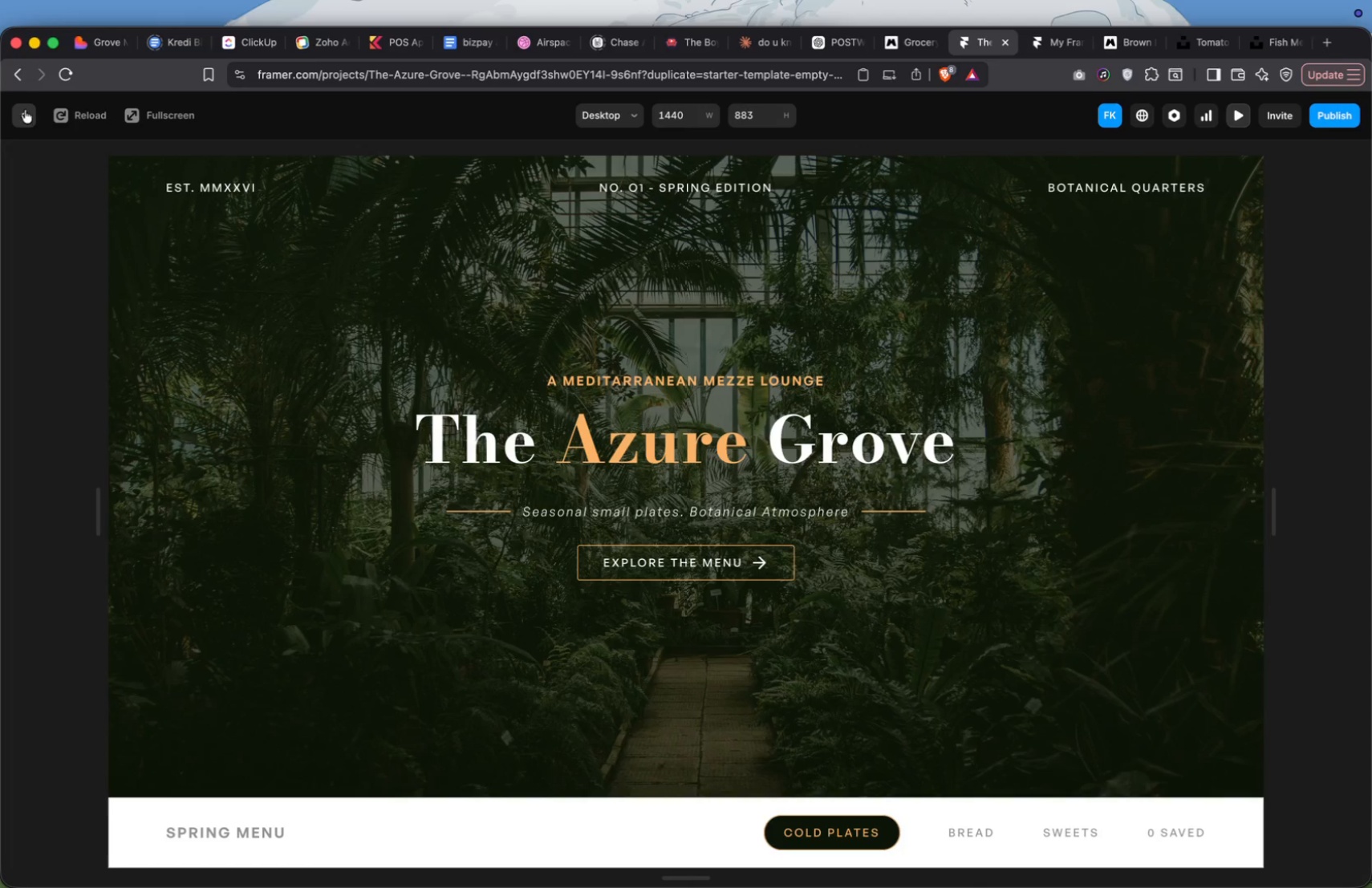 
left_click([154, 118])
 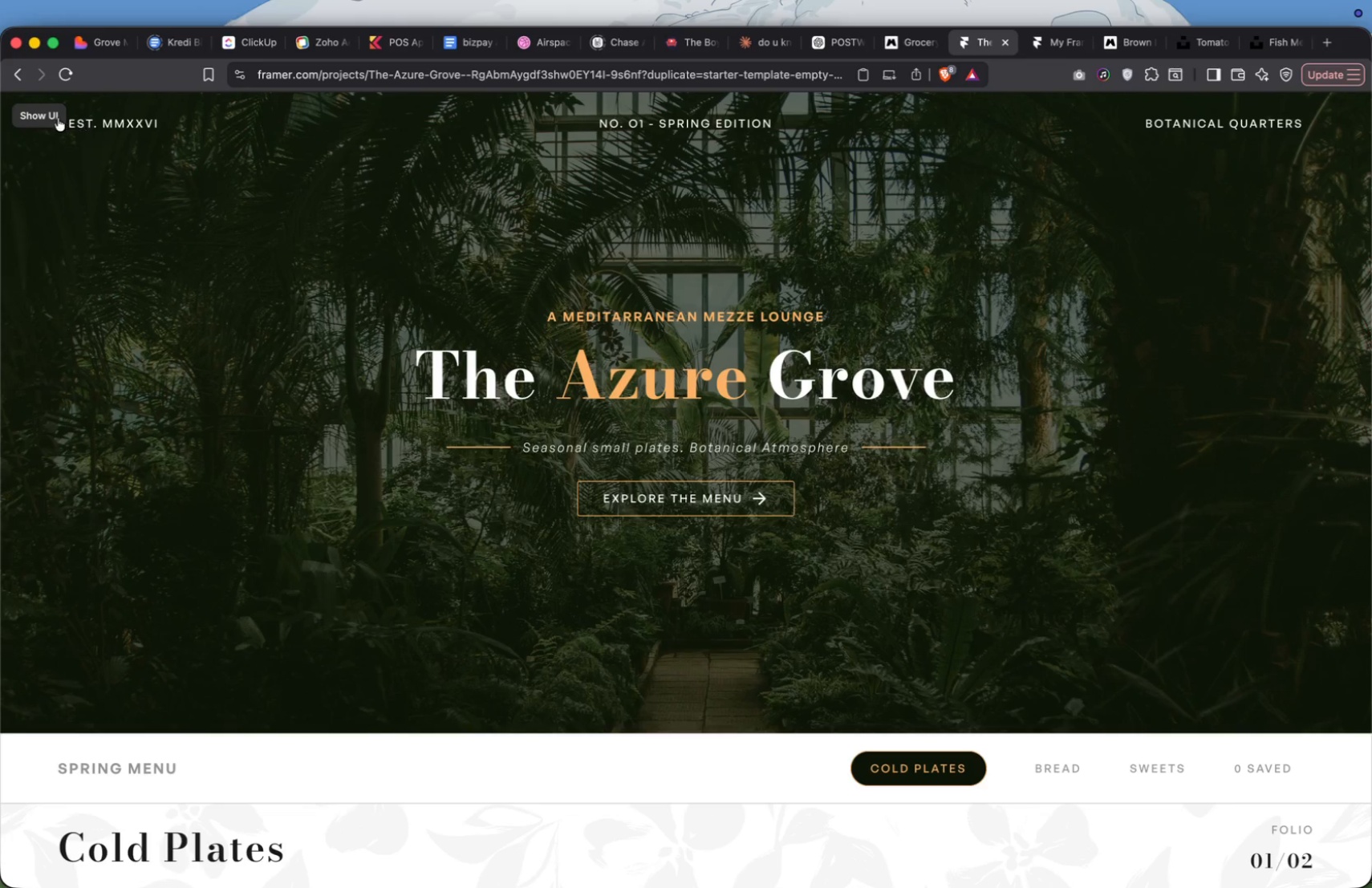 
left_click([51, 116])
 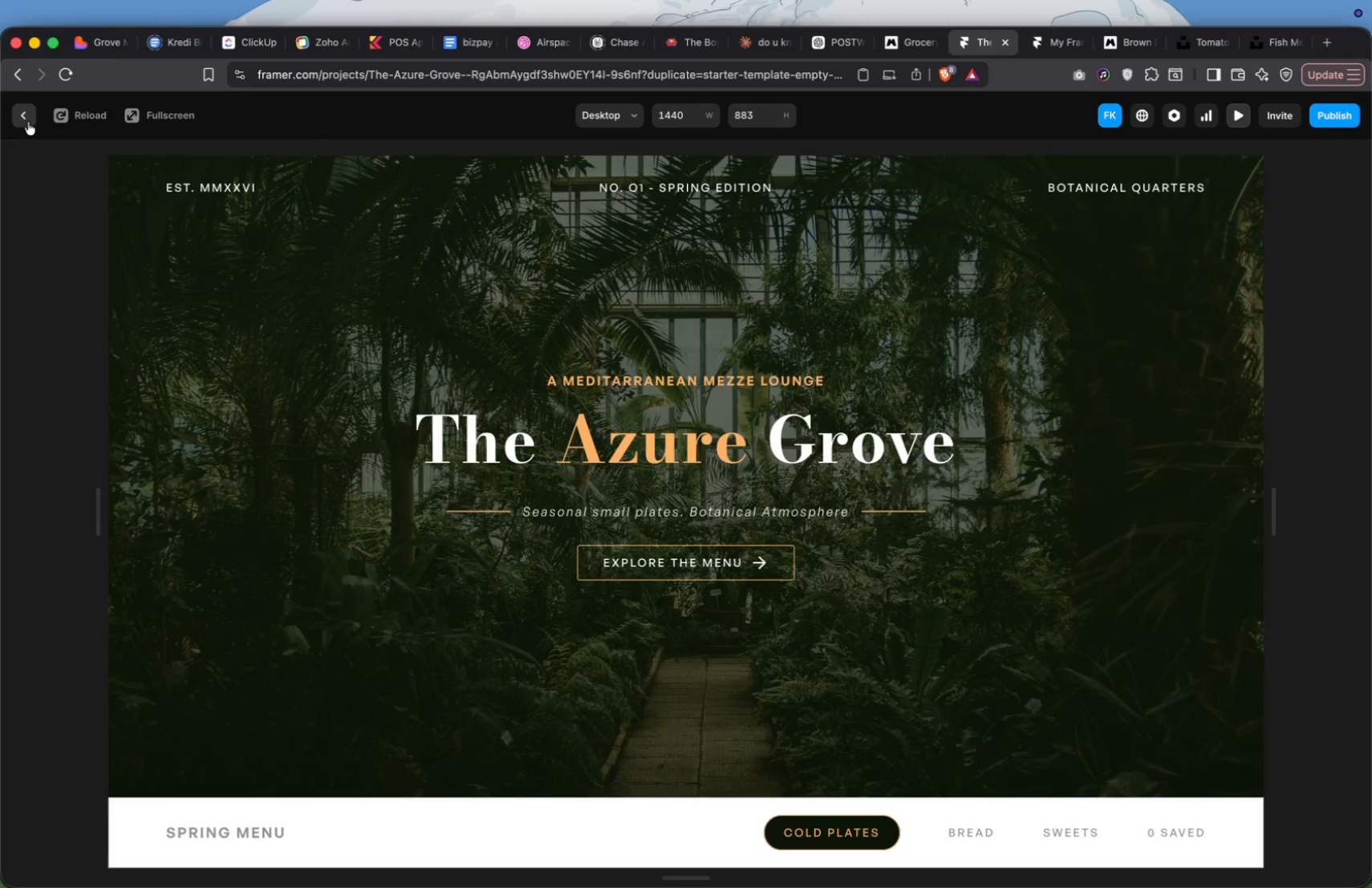 
left_click([22, 120])
 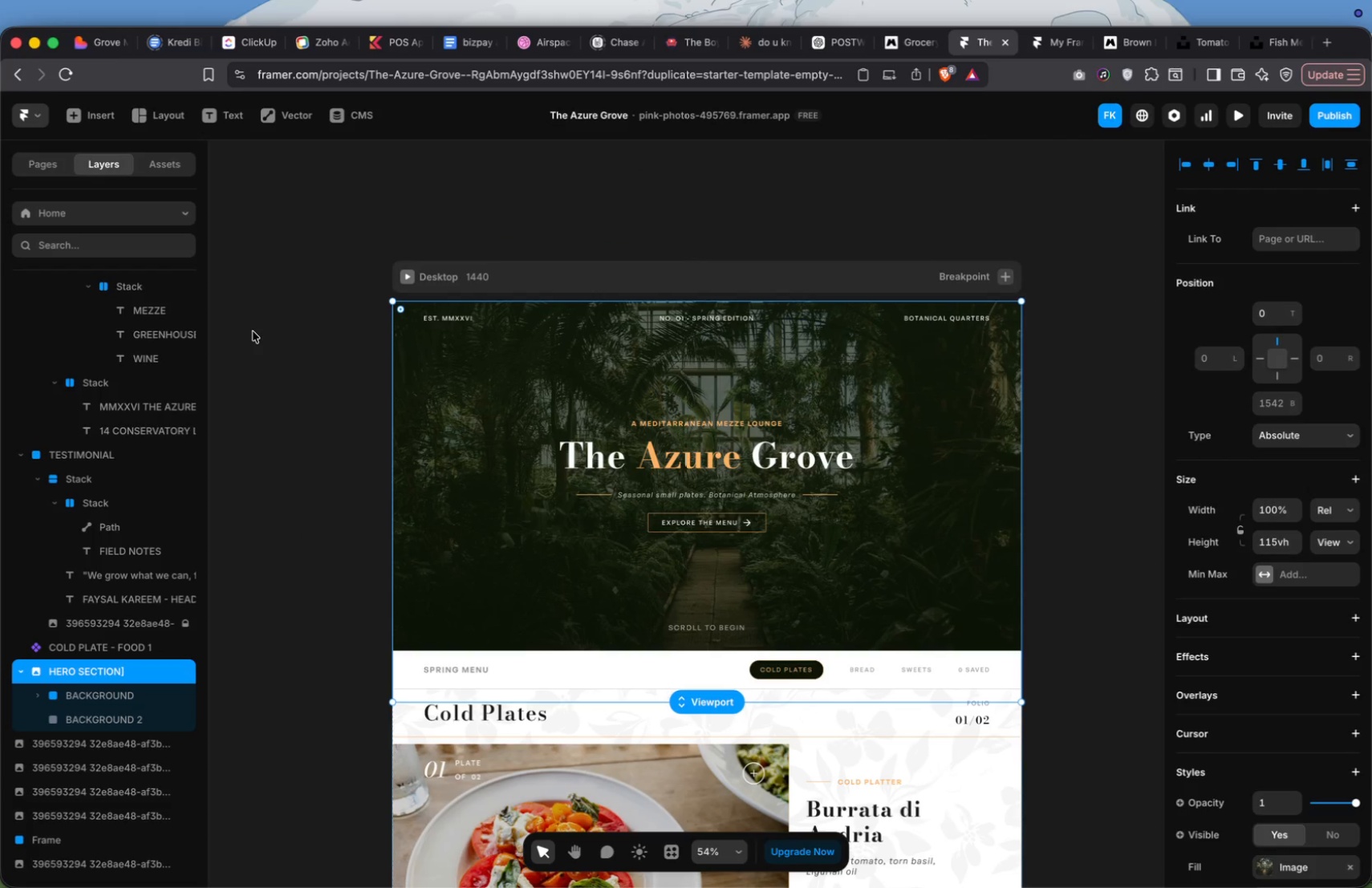 
key(Meta+Z)
 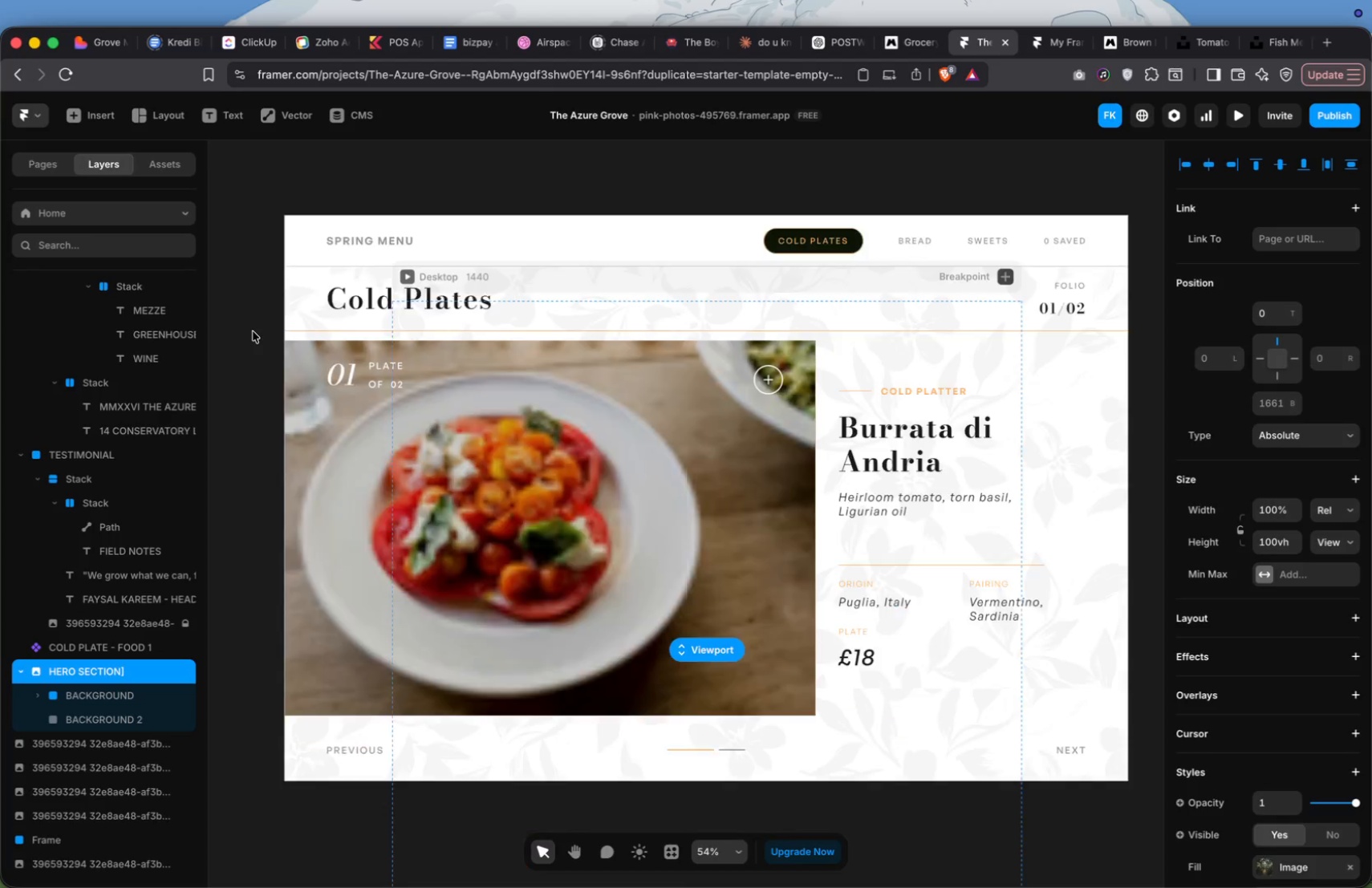 
key(Meta+Z)
 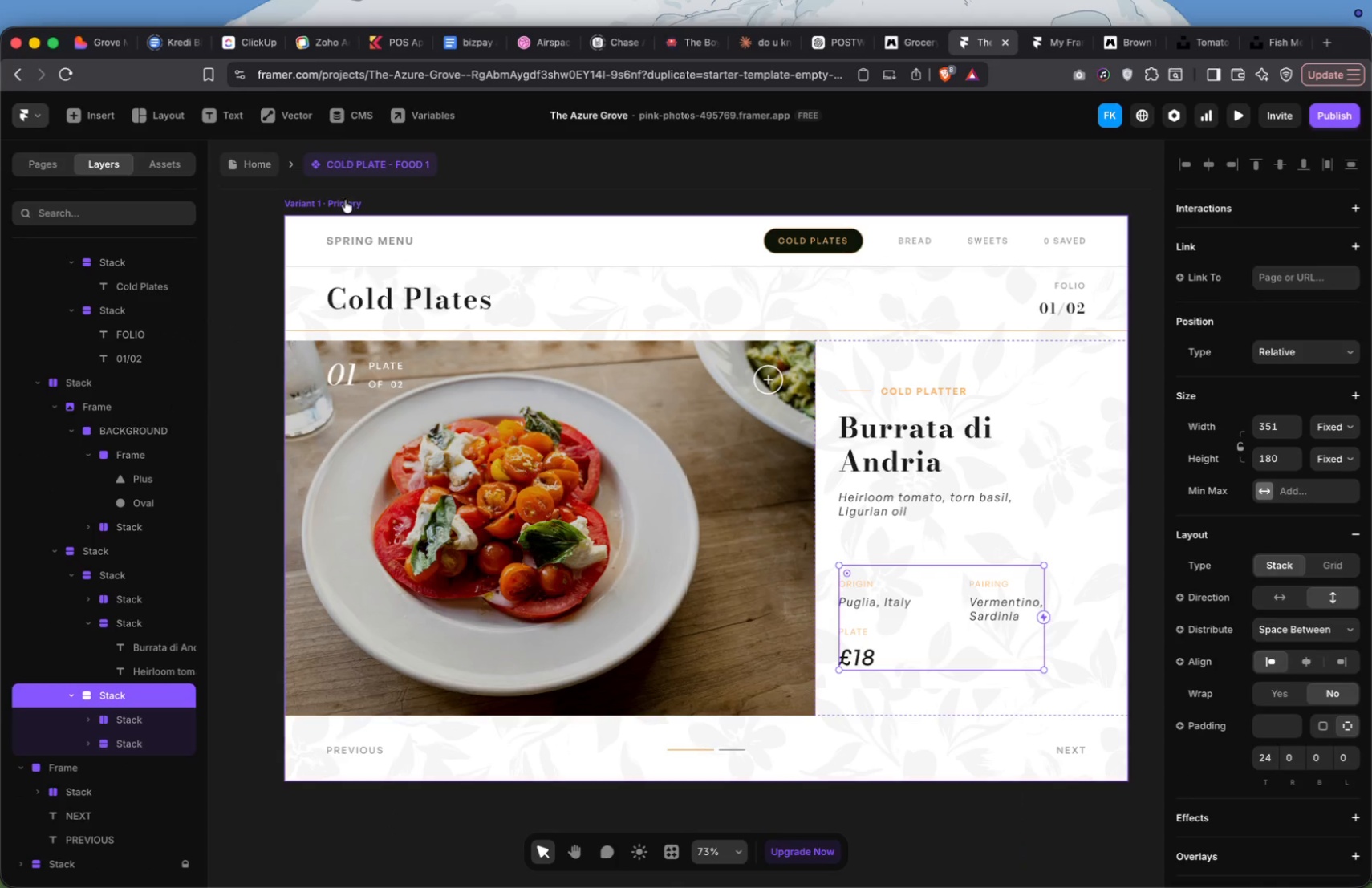 
key(Meta+Shift+Z)
 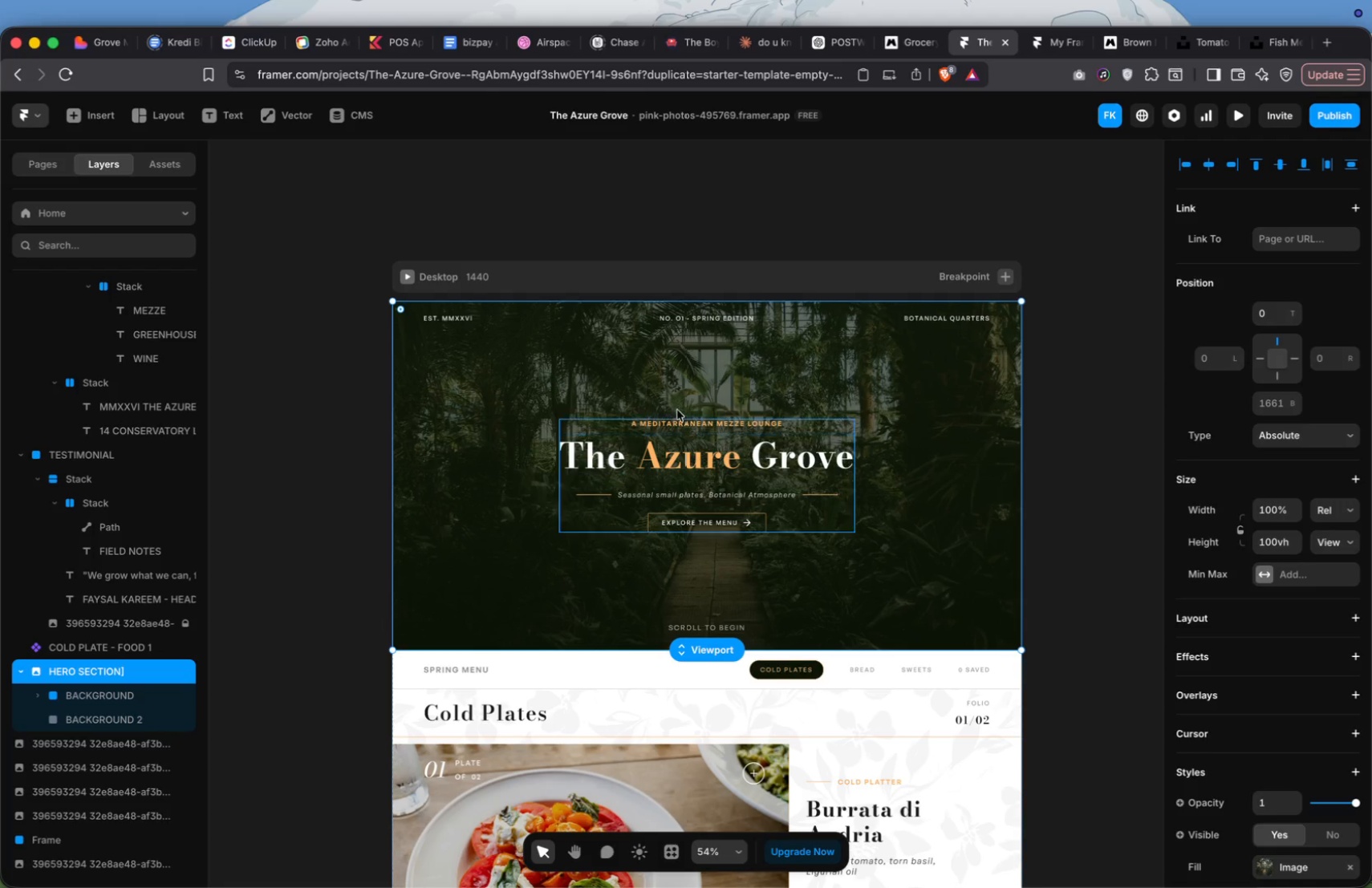 
wait(6.4)
 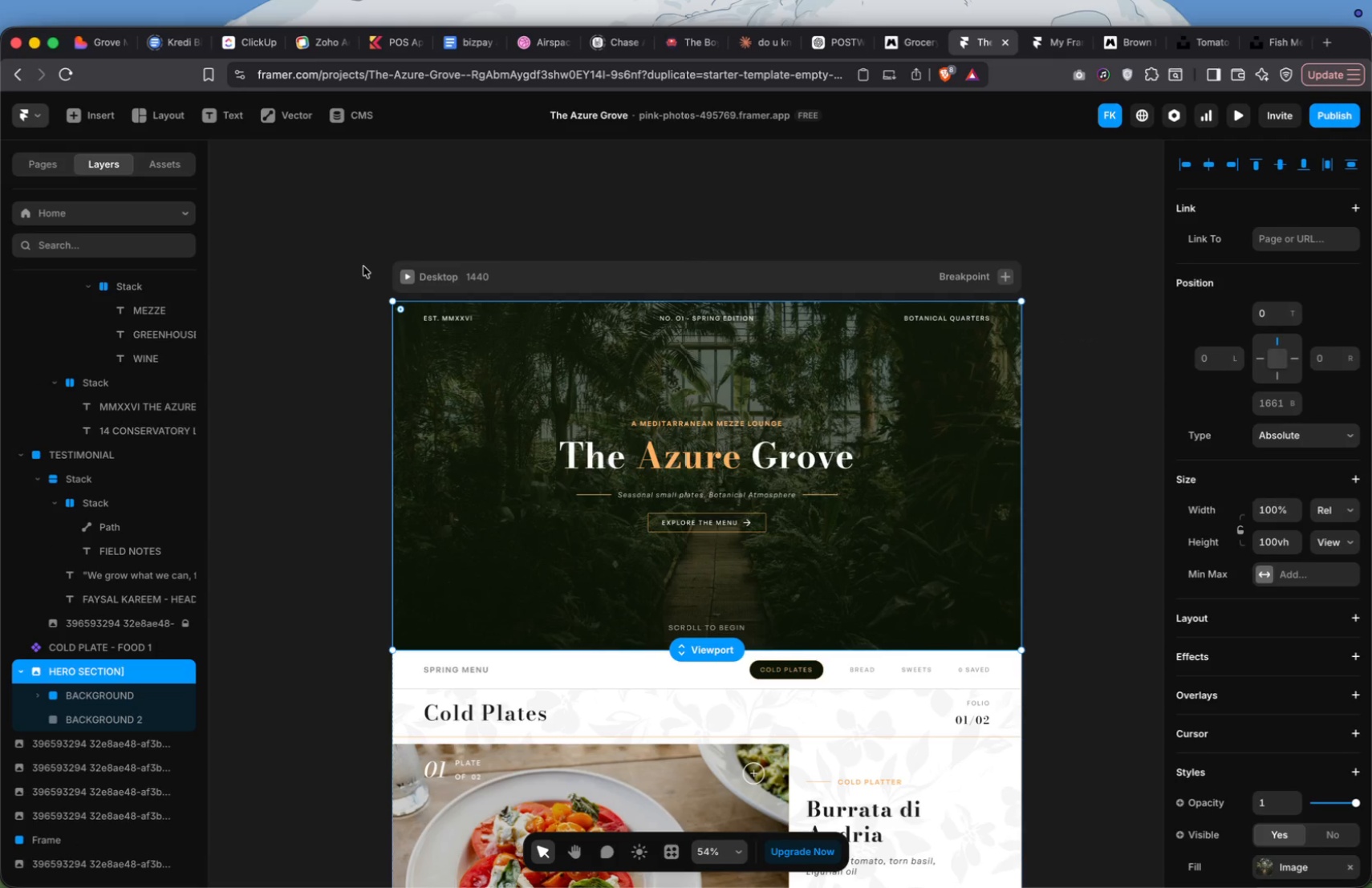 
left_click([624, 278])
 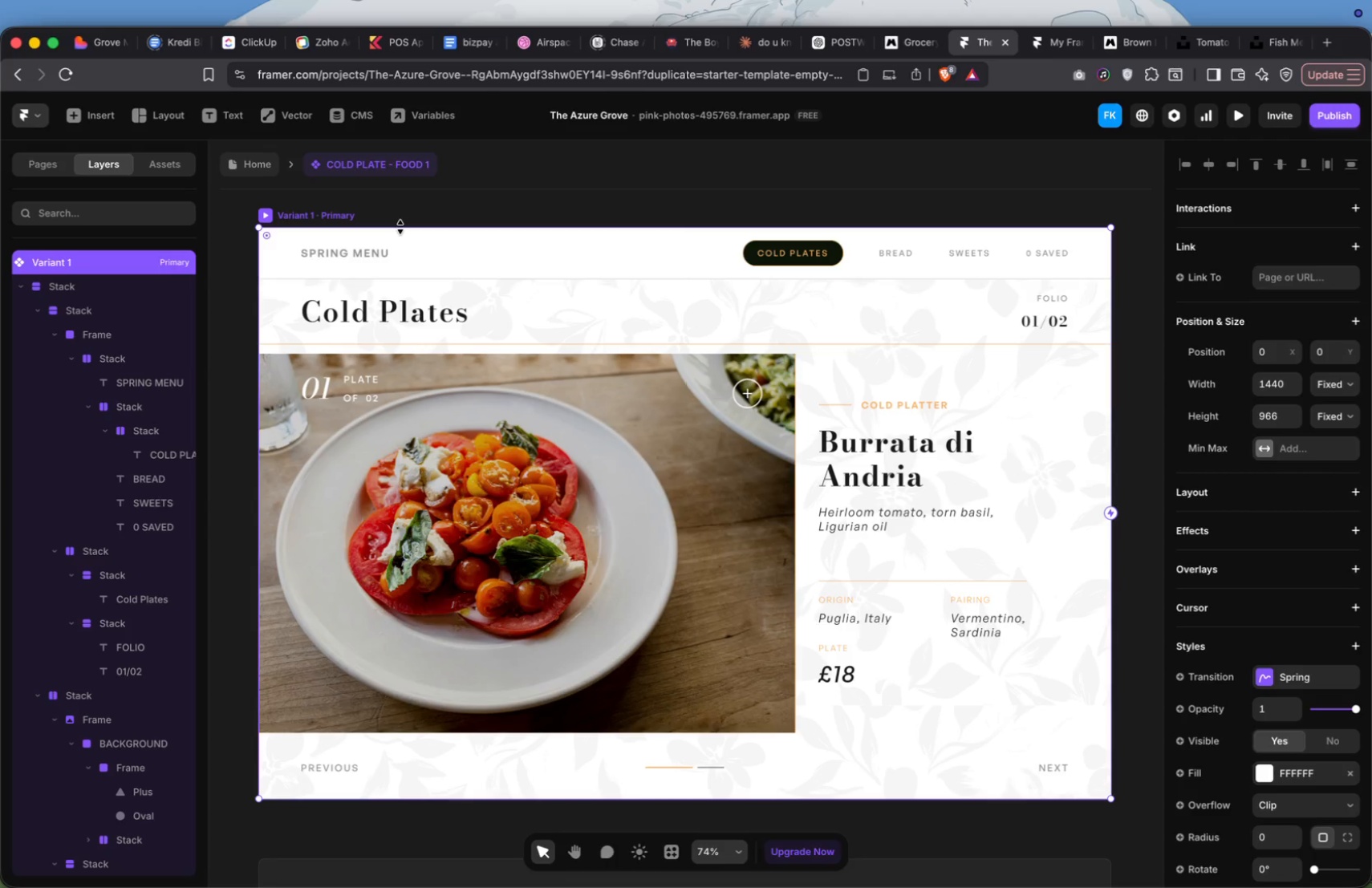 
wait(5.35)
 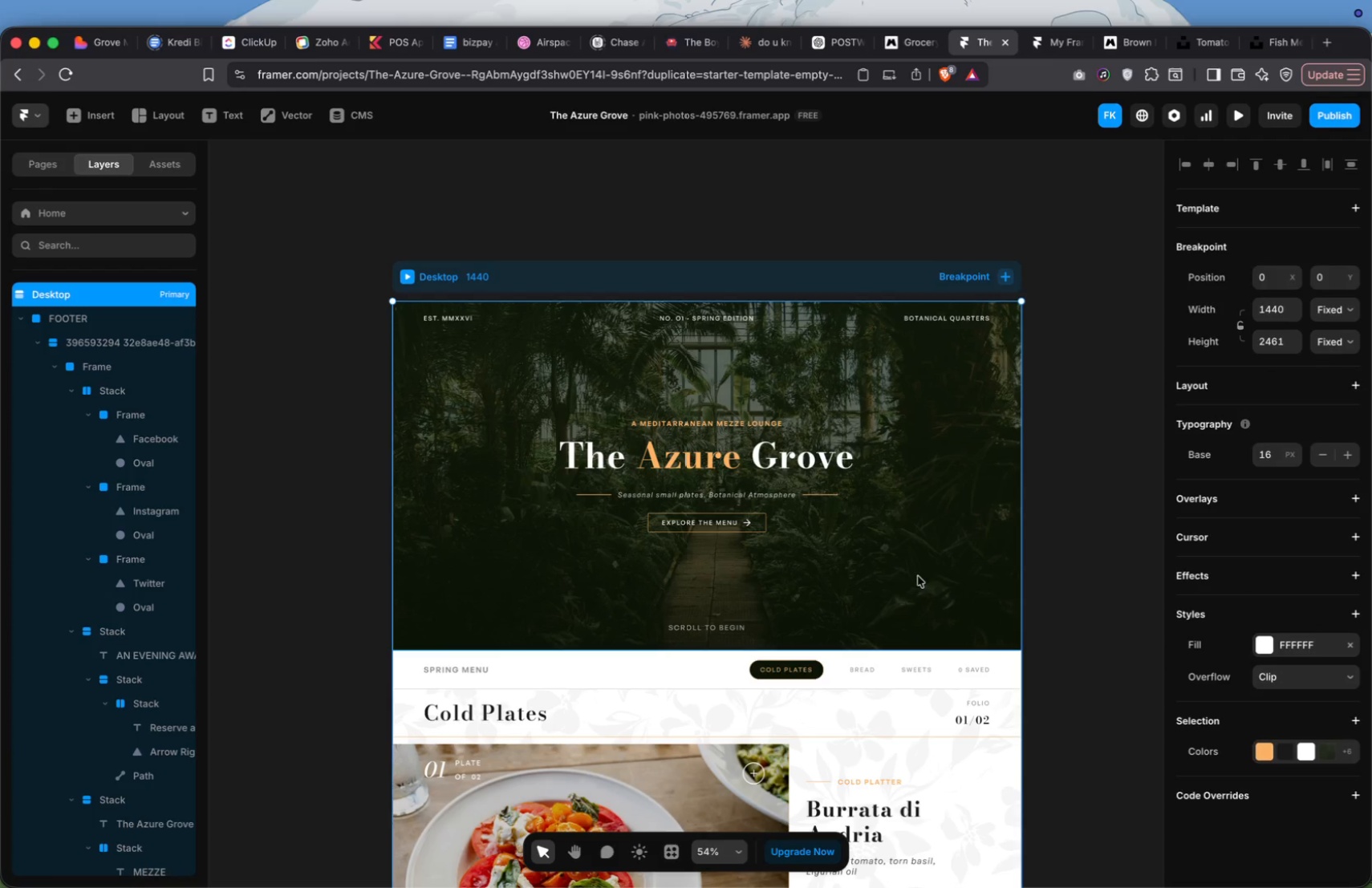 
mouse_move([940, 870])
 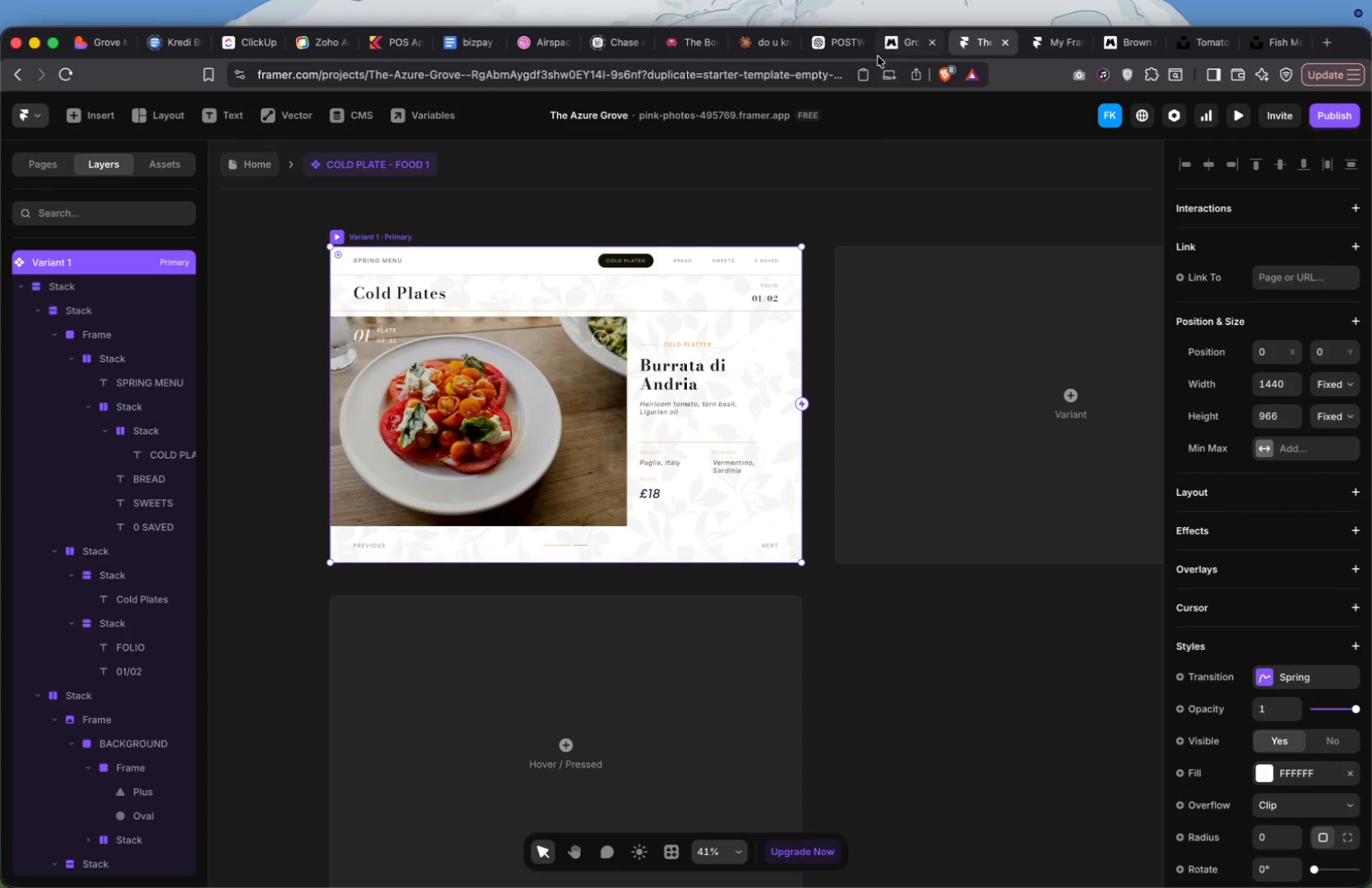 
left_click([836, 44])
 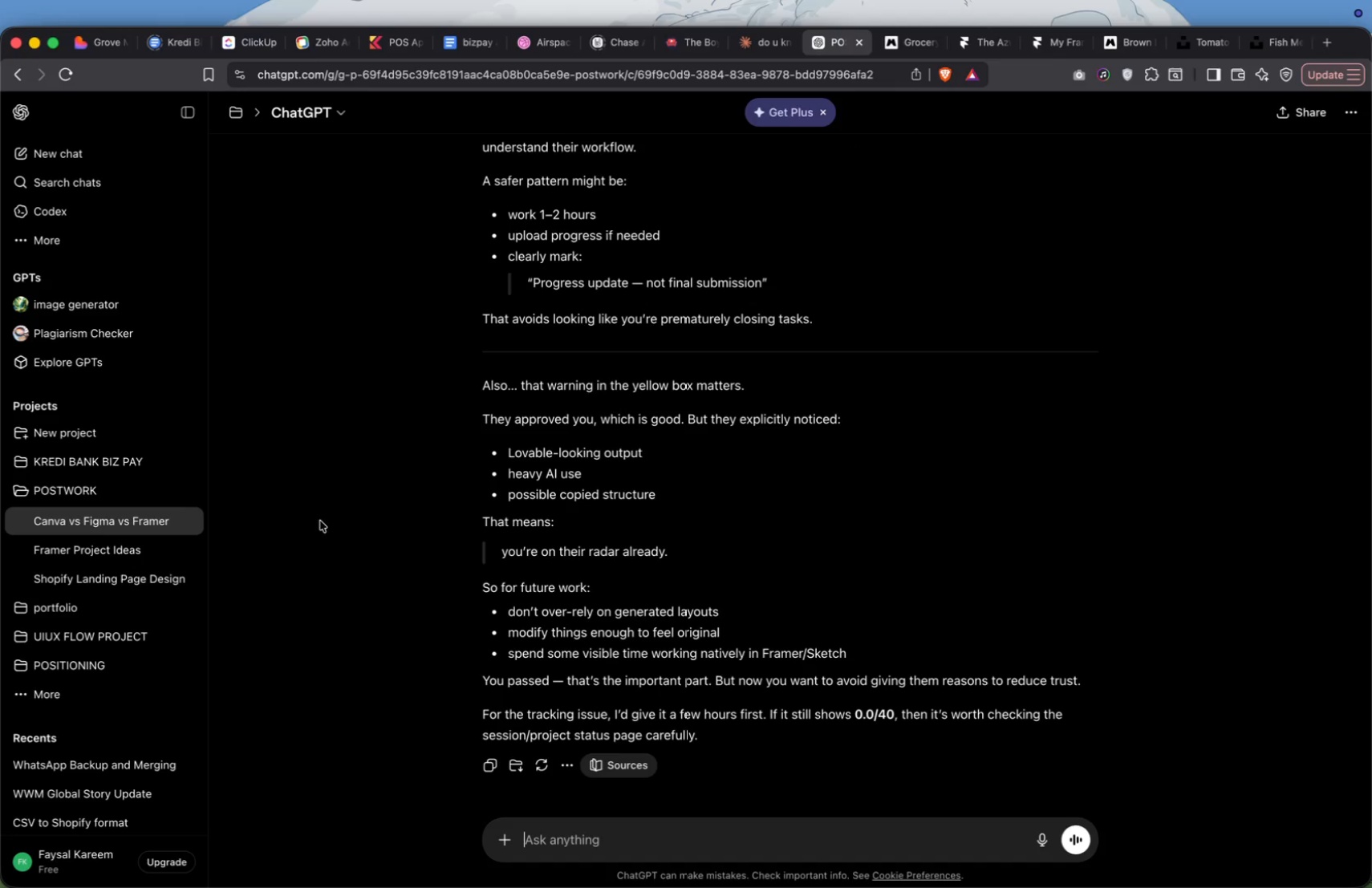 
left_click([623, 840])
 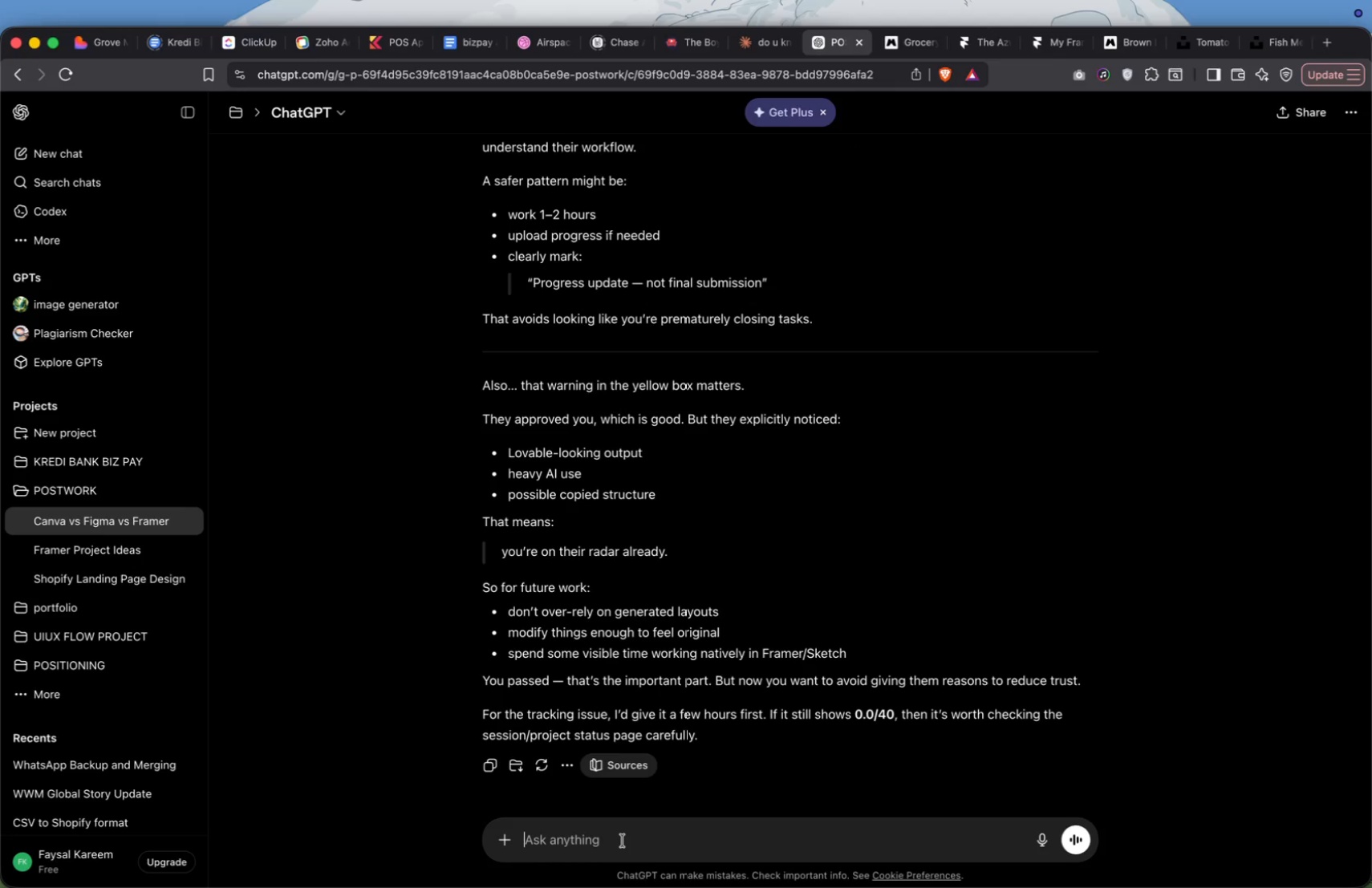 
type(need writeup saying phase complete...designed the entire site..about to )
 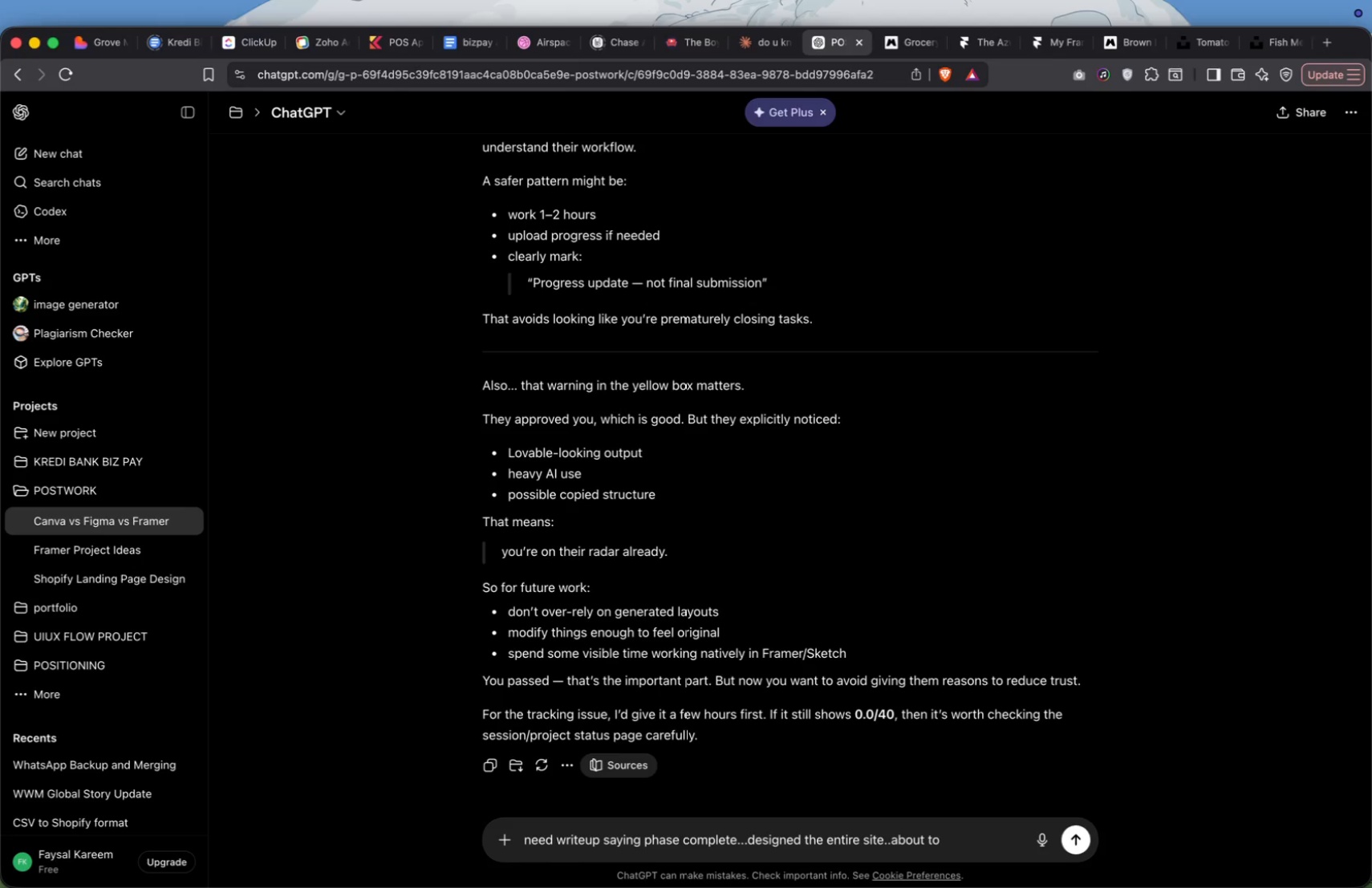 
wait(7.35)
 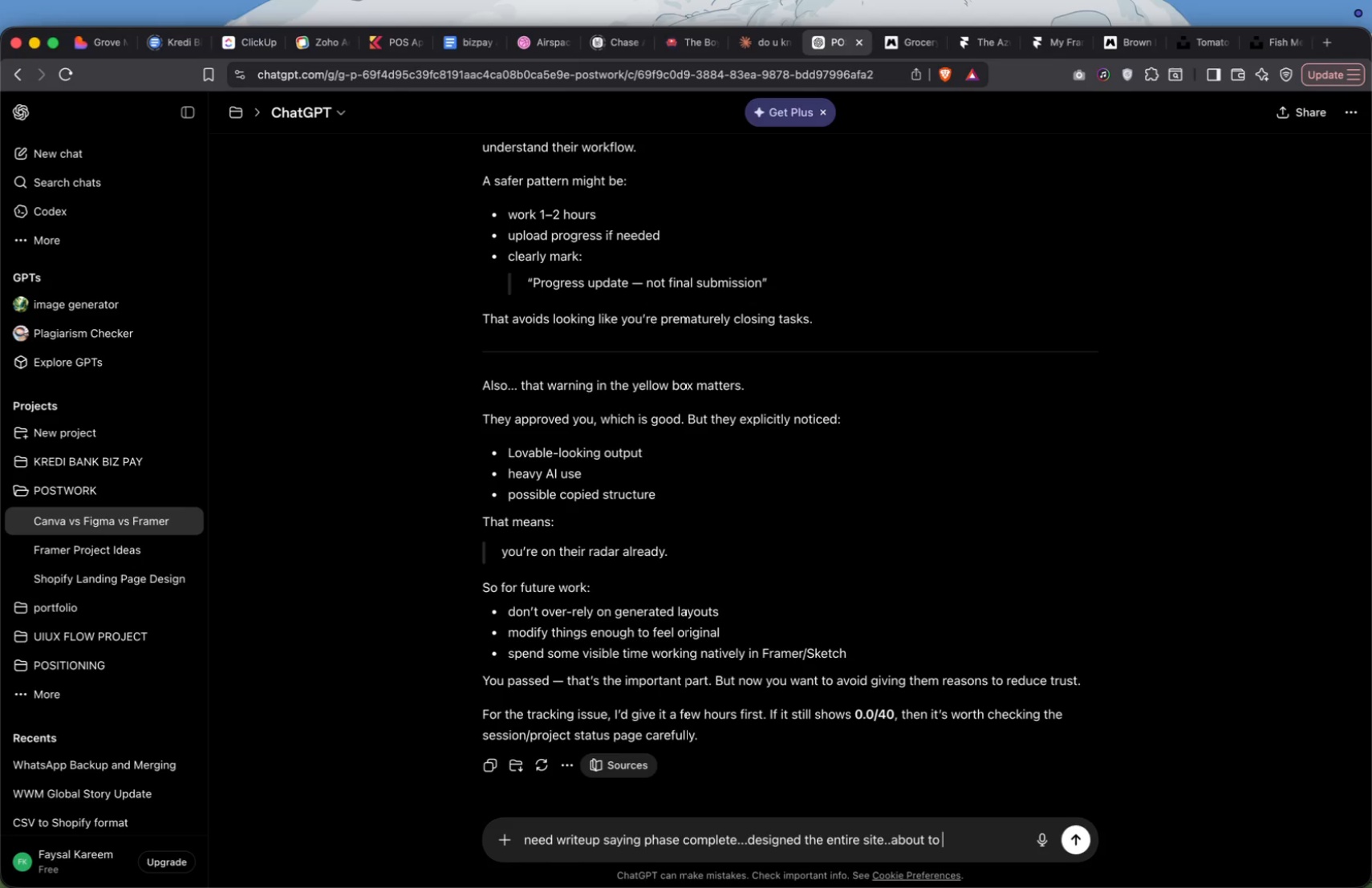 
left_click([680, 837])
 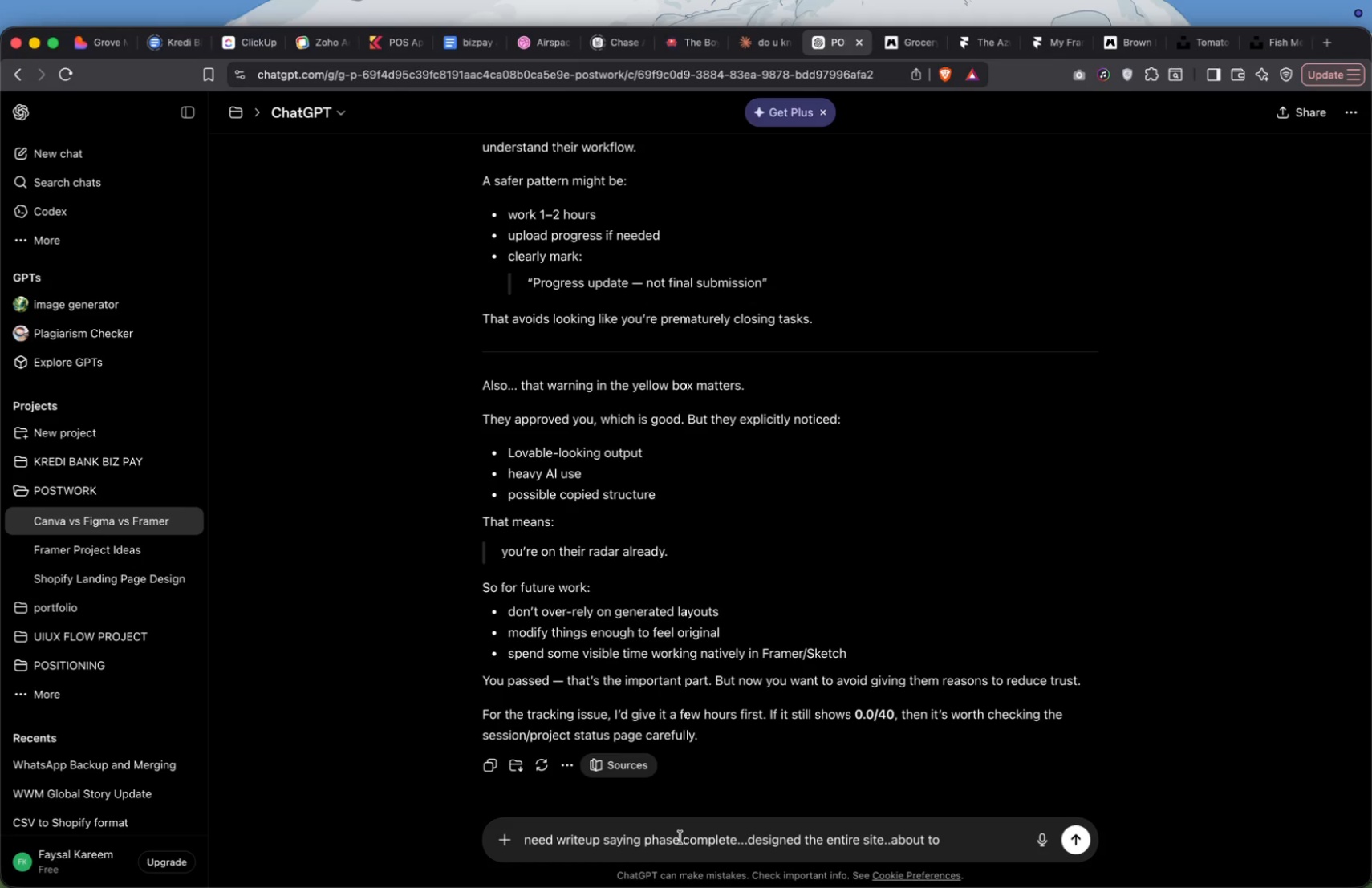 
key(Space)
 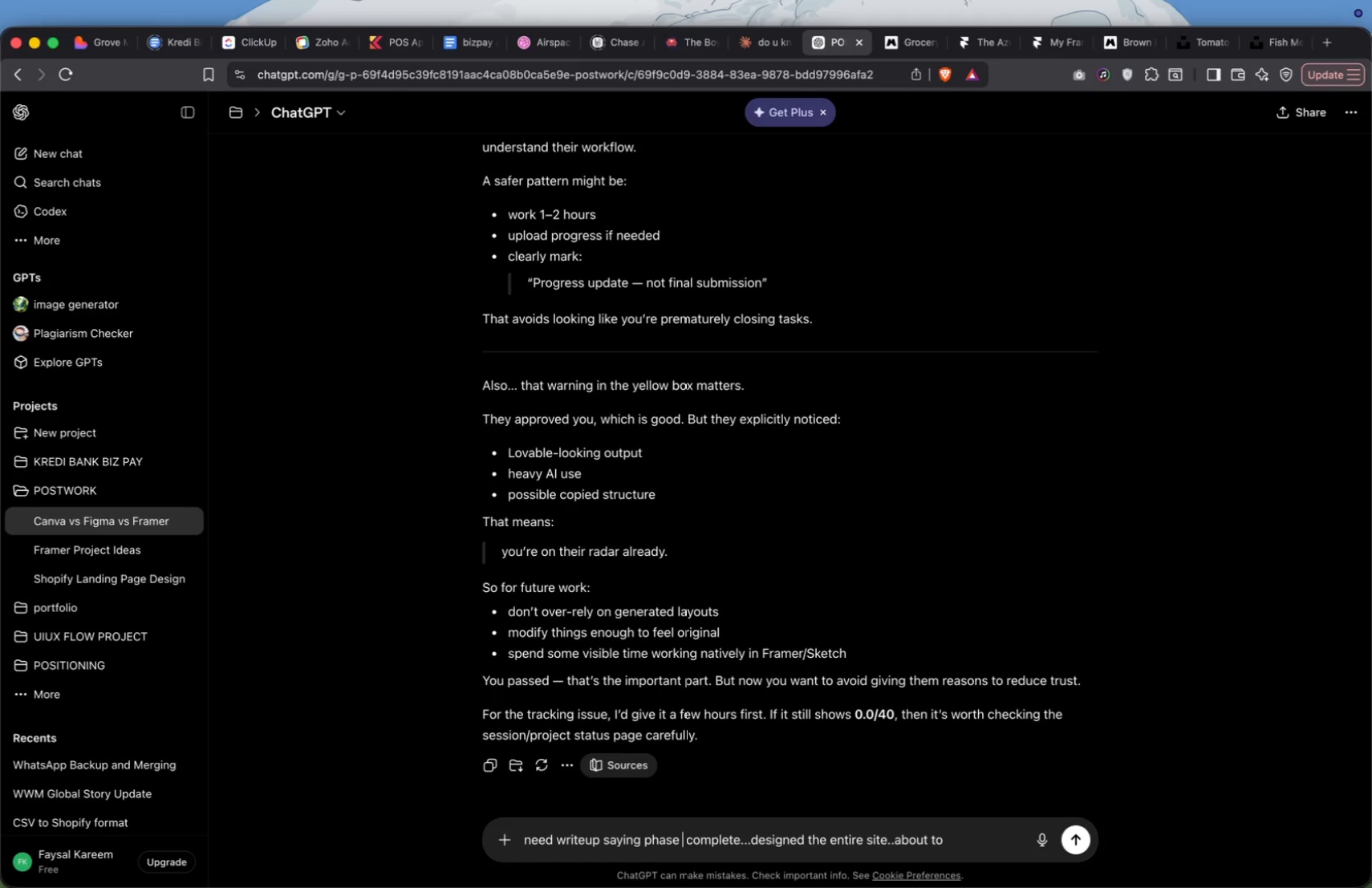 
key(2)
 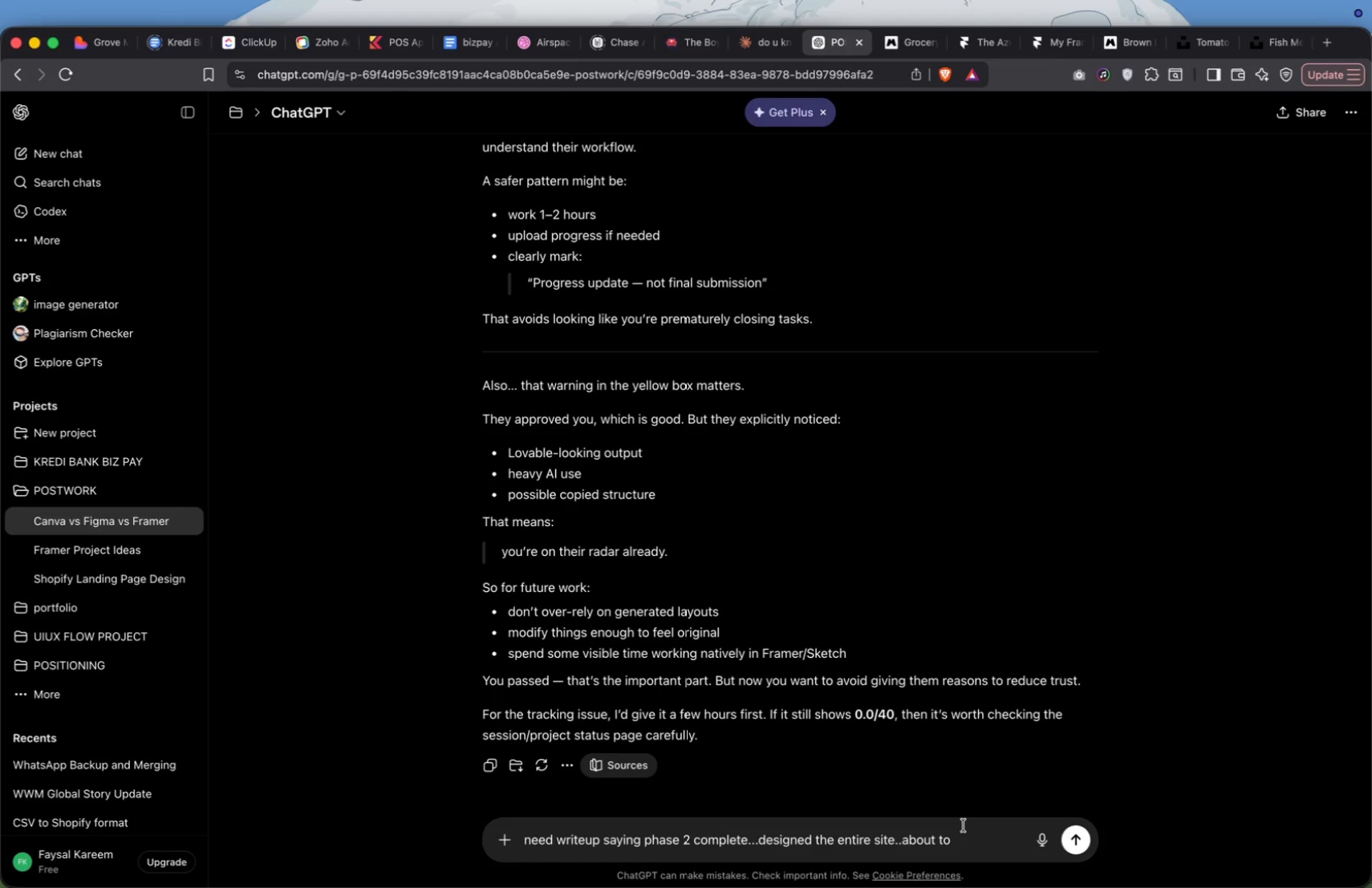 
left_click([971, 827])
 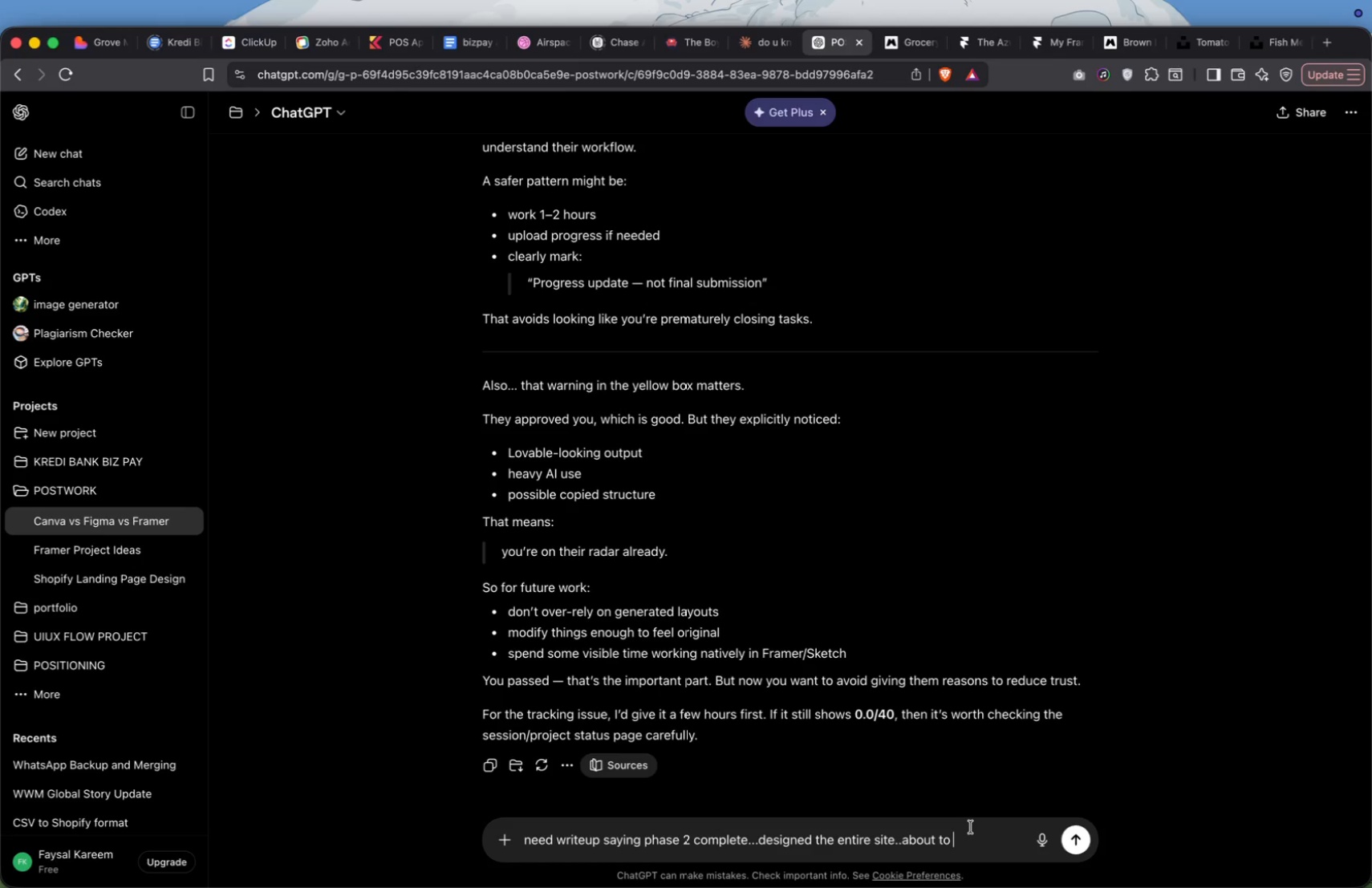 
type(st)
key(Backspace)
type(tart working on horizontal interactions, site animation and transition)